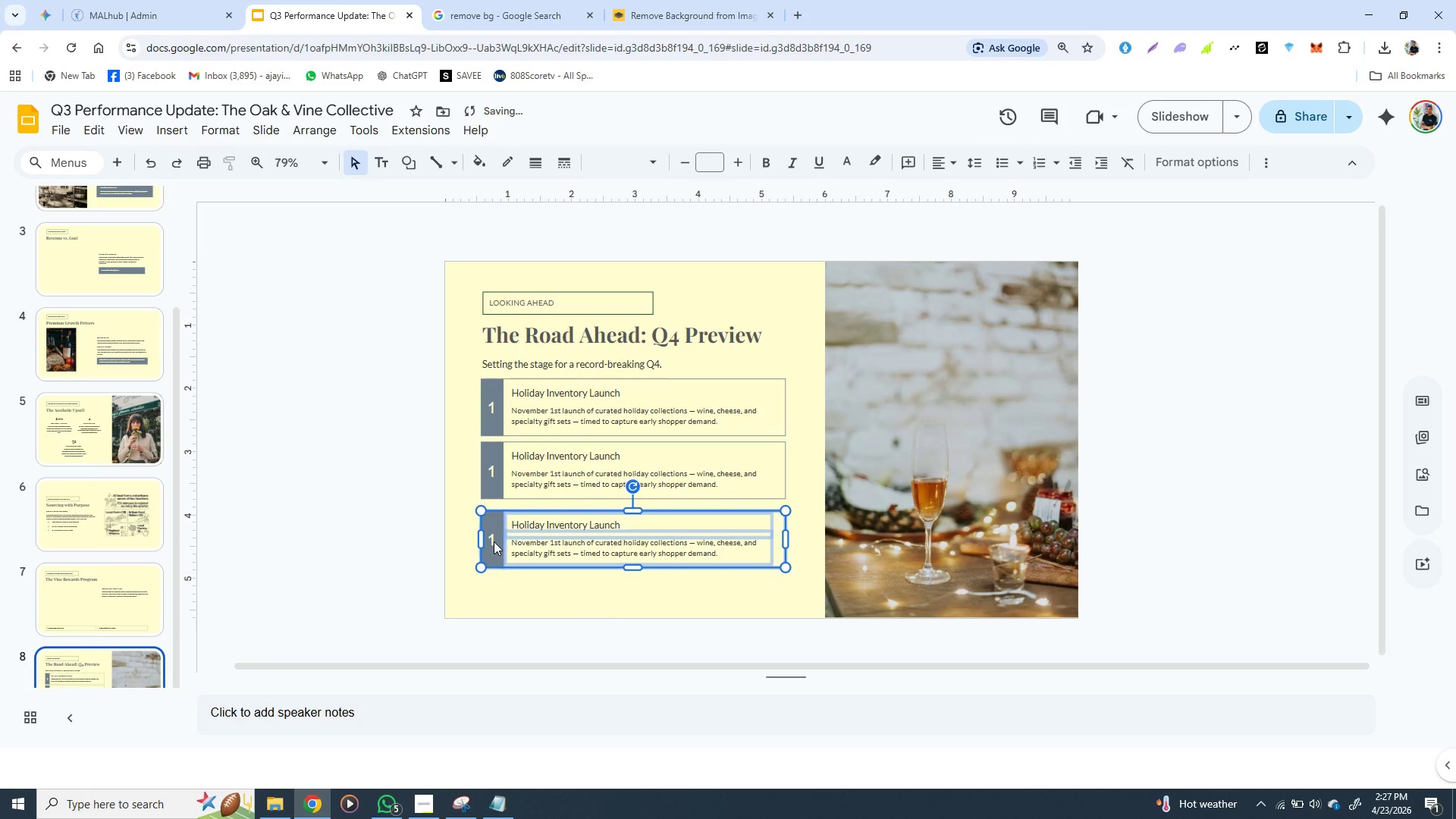 
key(ArrowUp)
 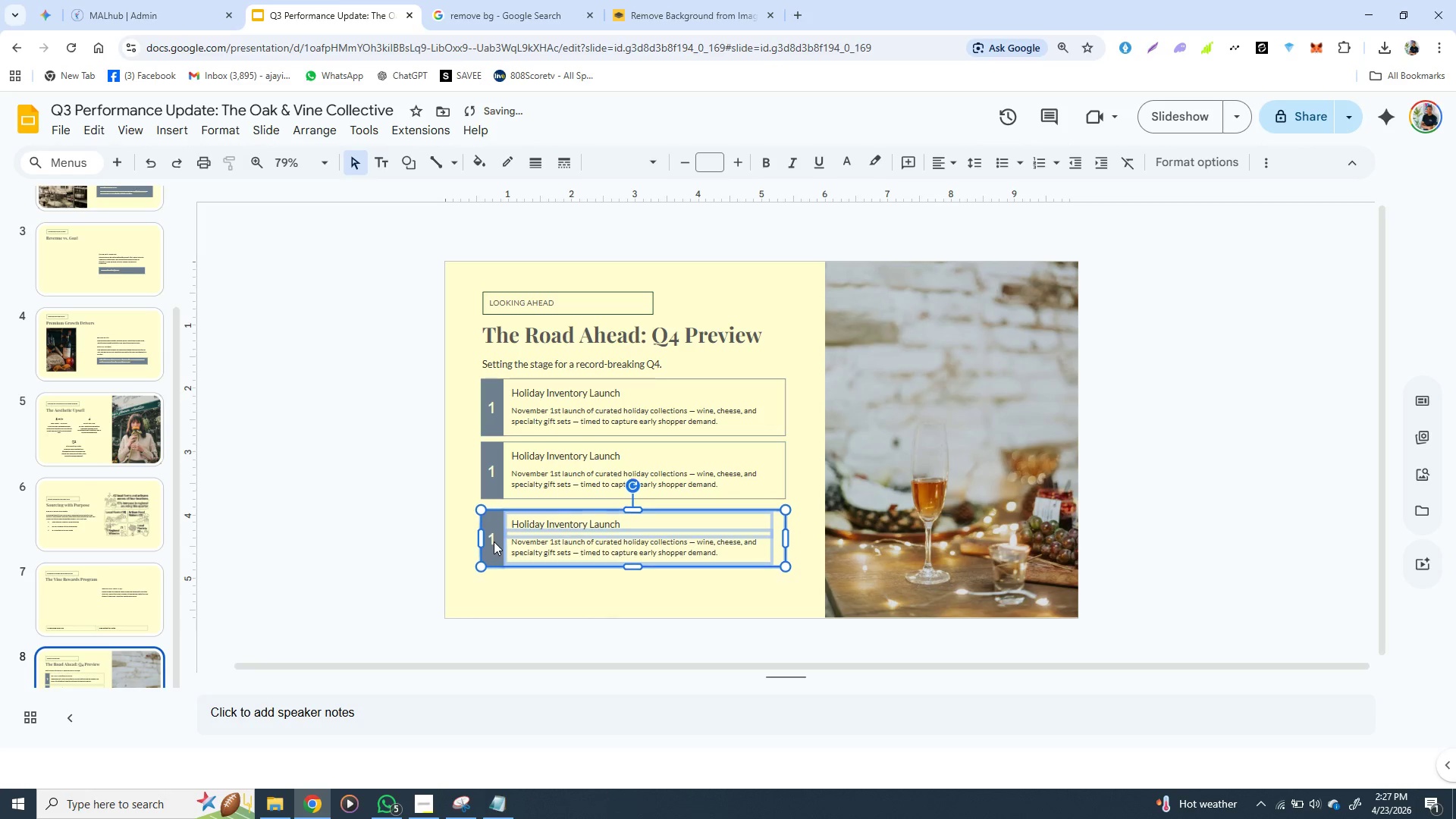 
hold_key(key=ArrowUp, duration=0.61)
 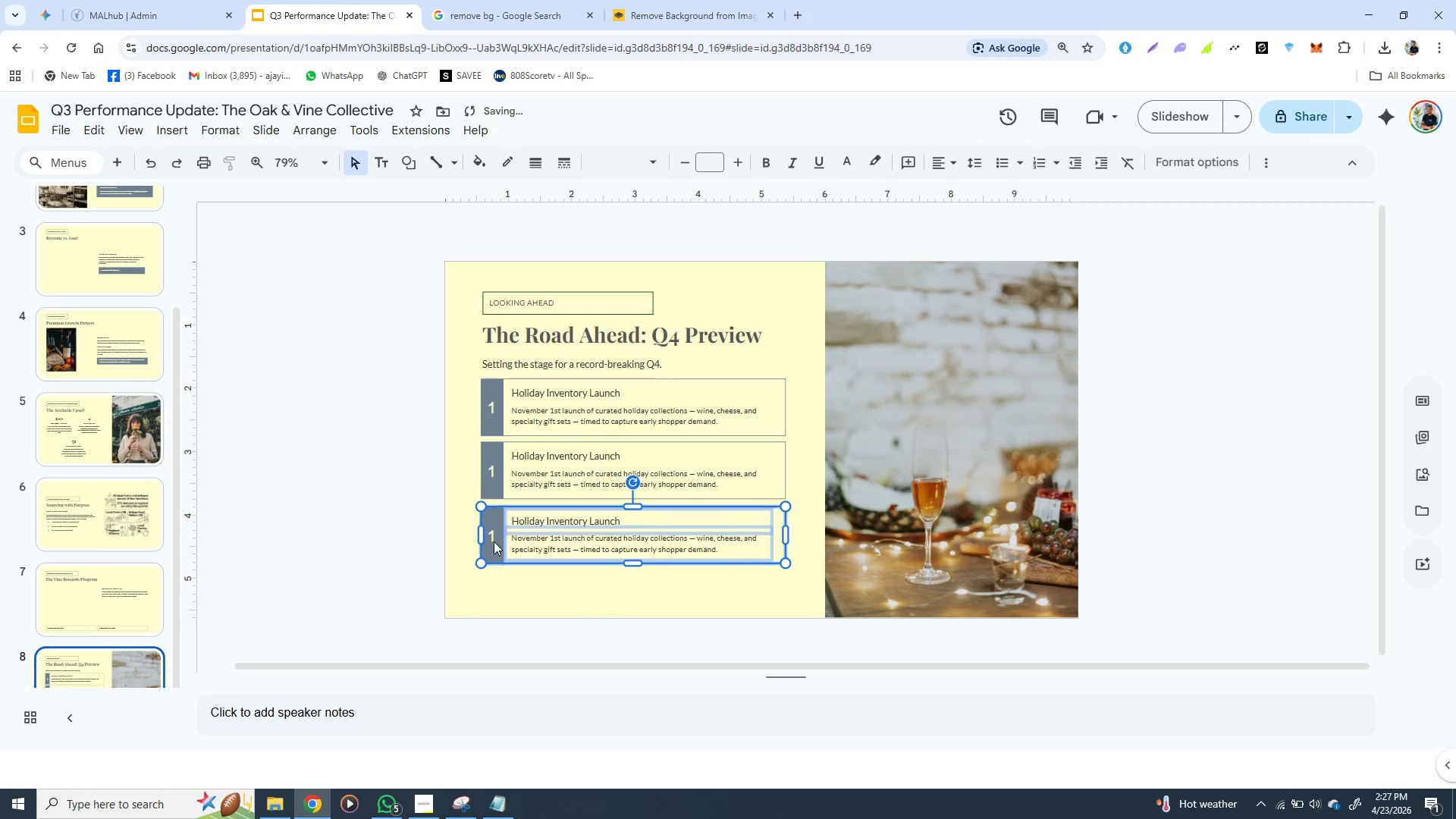 
key(ArrowUp)
 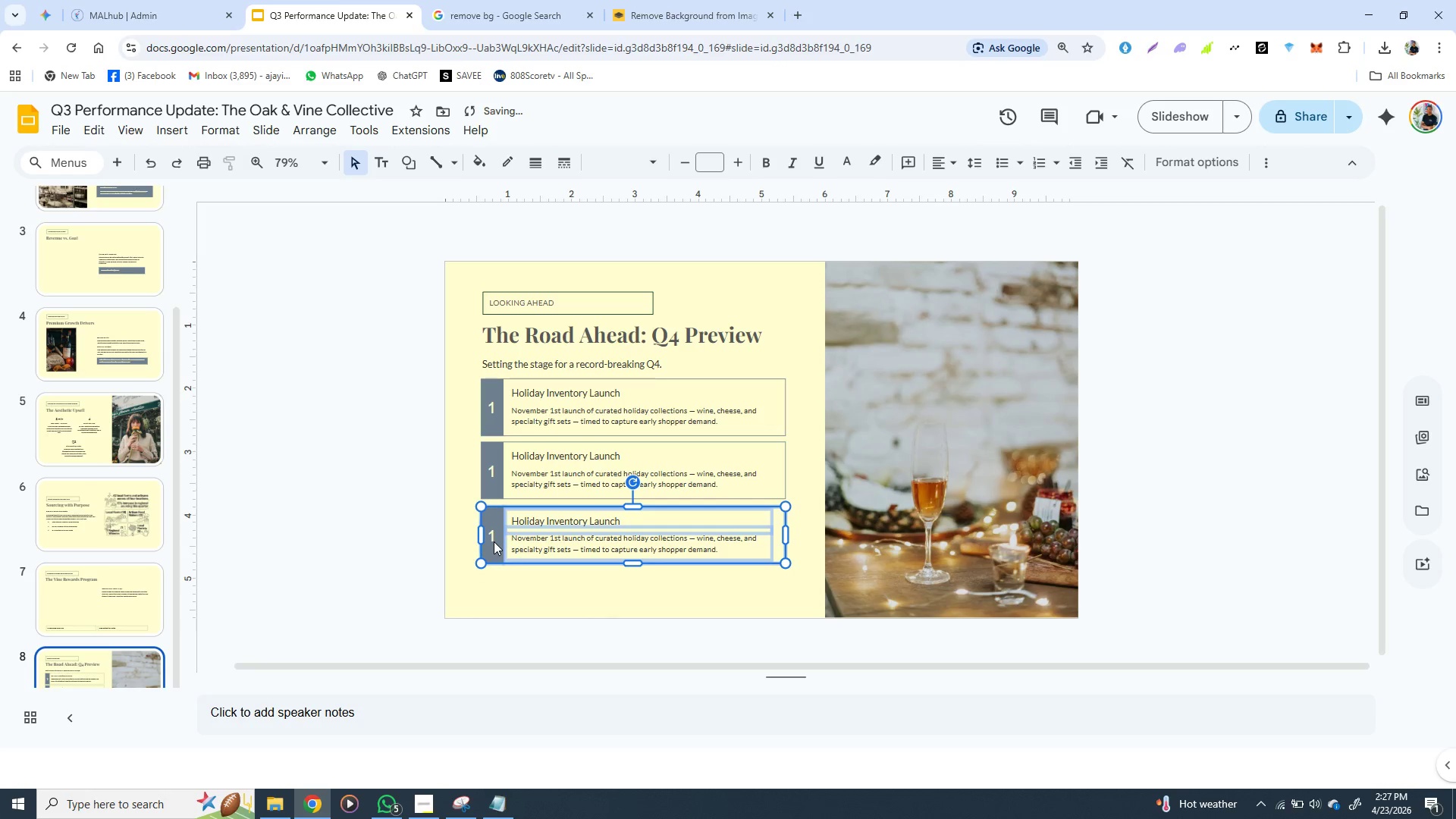 
key(ArrowUp)
 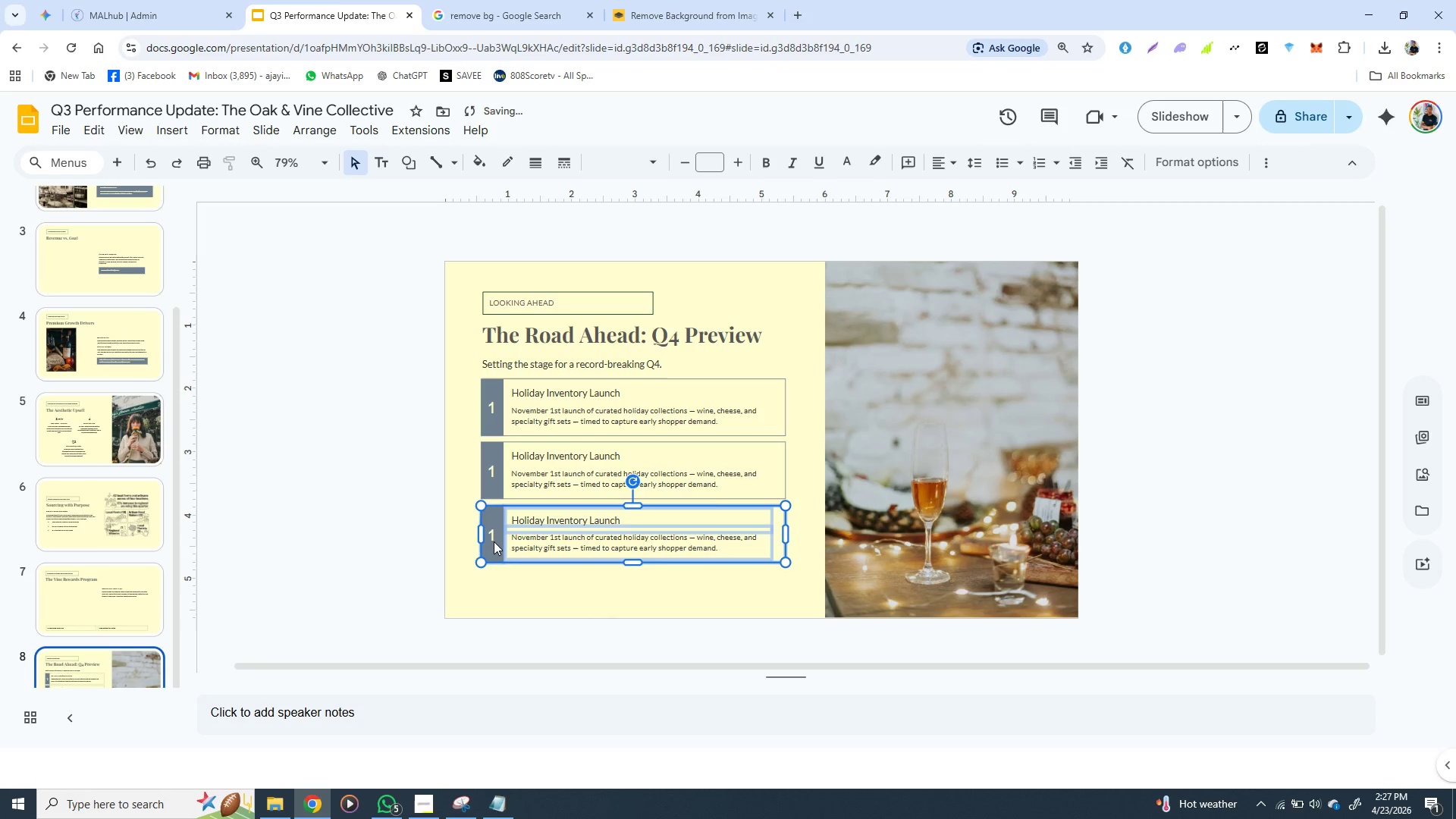 
key(ArrowUp)
 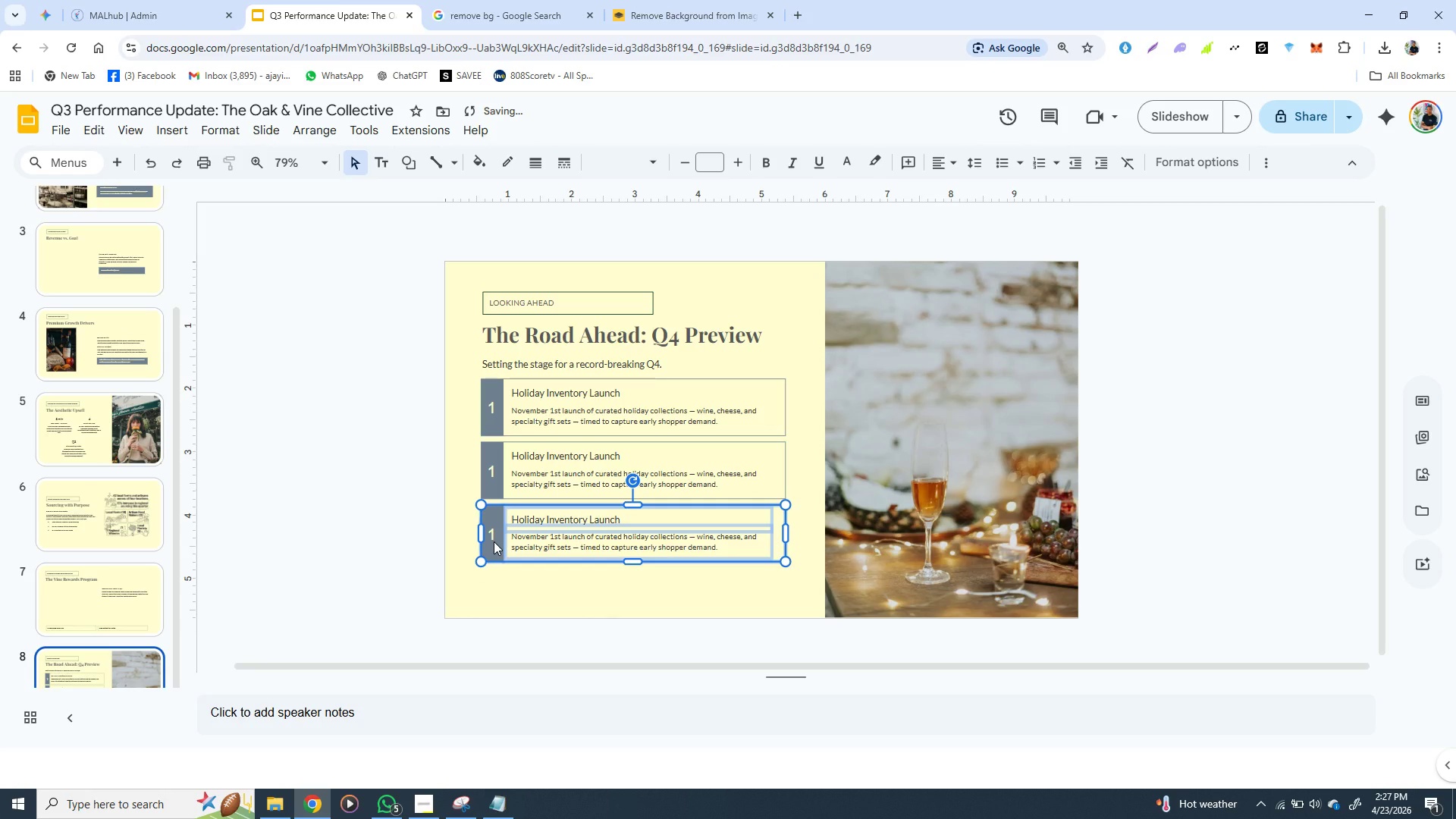 
key(ArrowUp)
 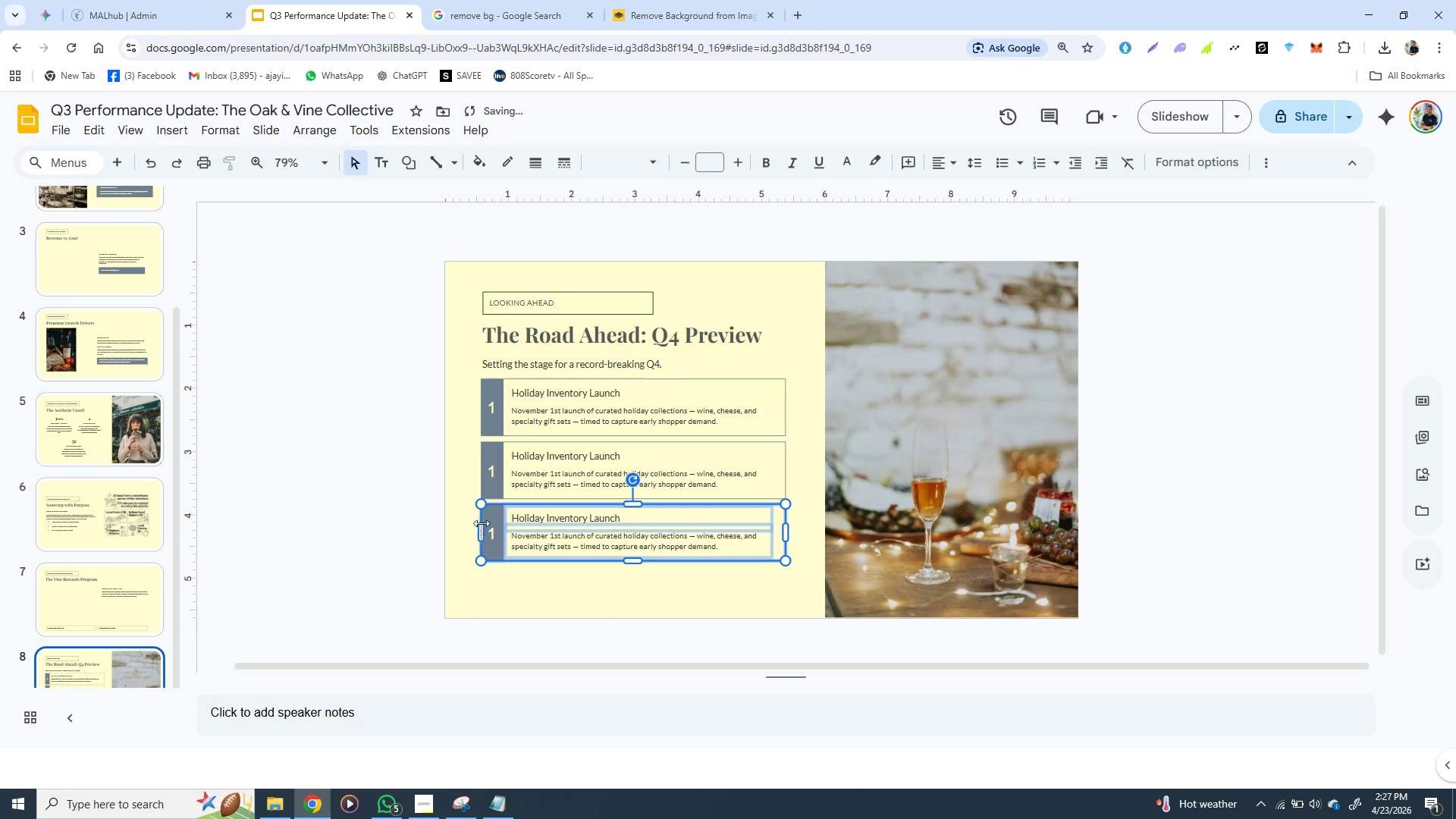 
key(ArrowDown)
 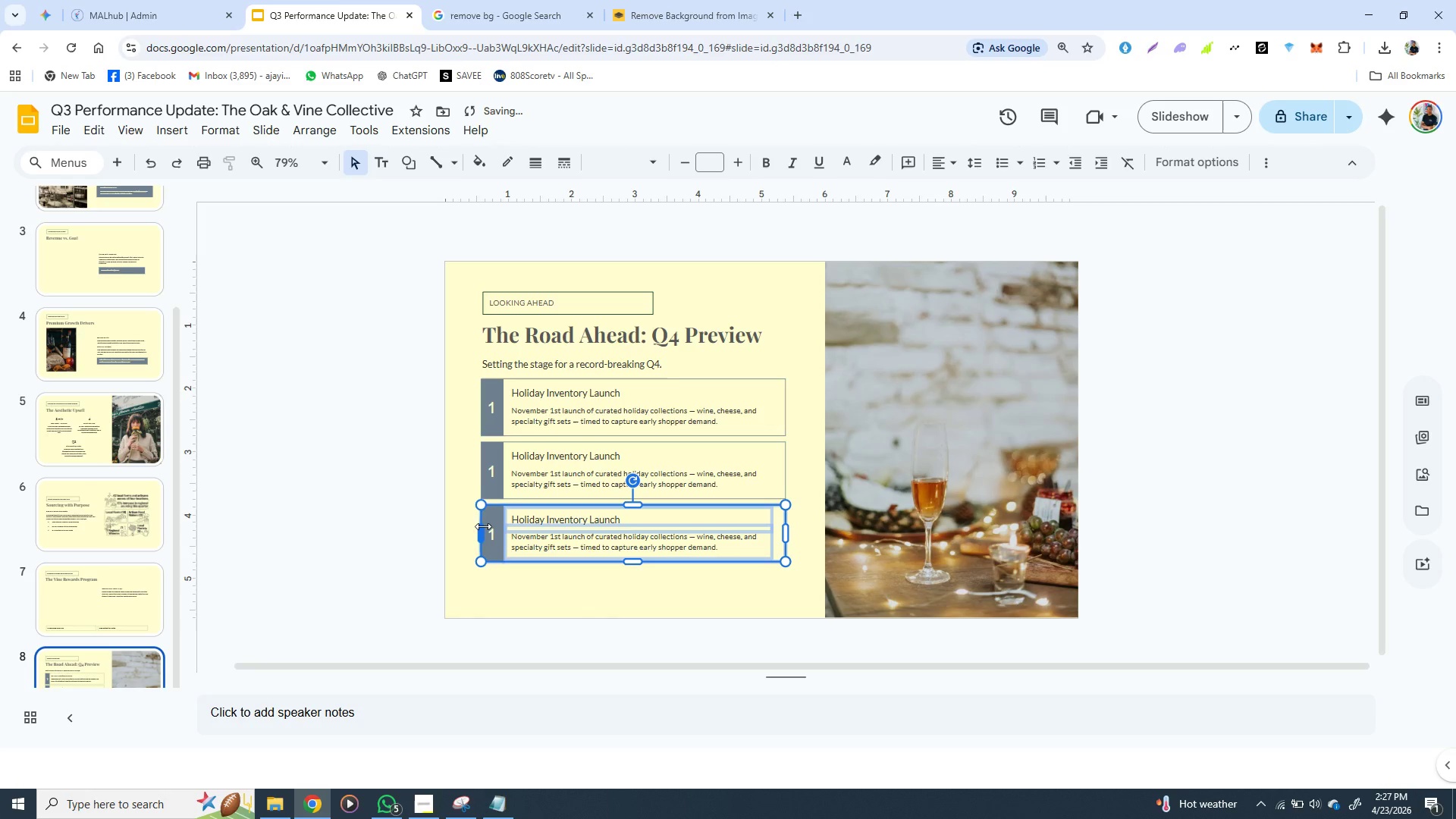 
key(ArrowDown)
 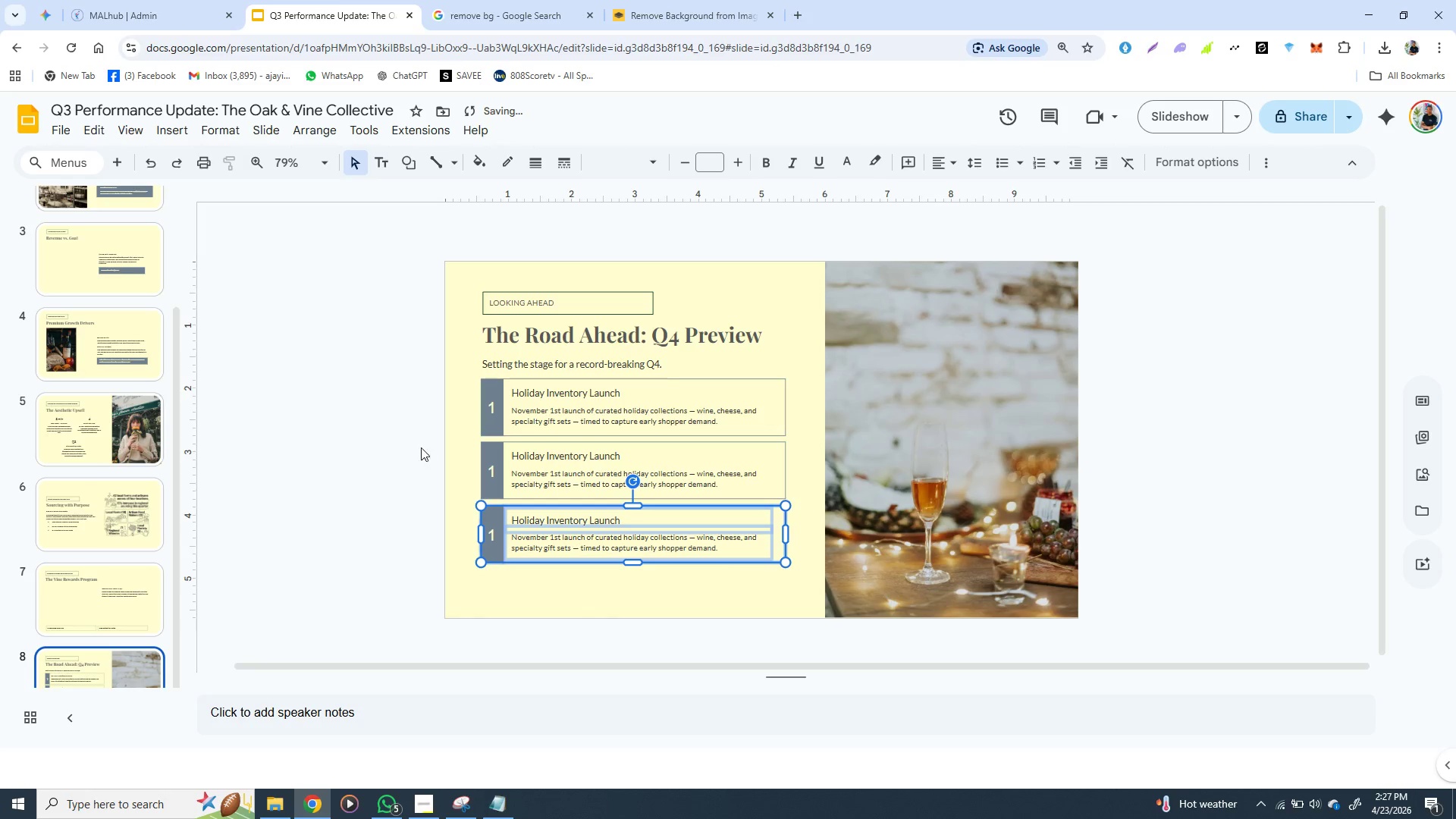 
left_click([412, 434])
 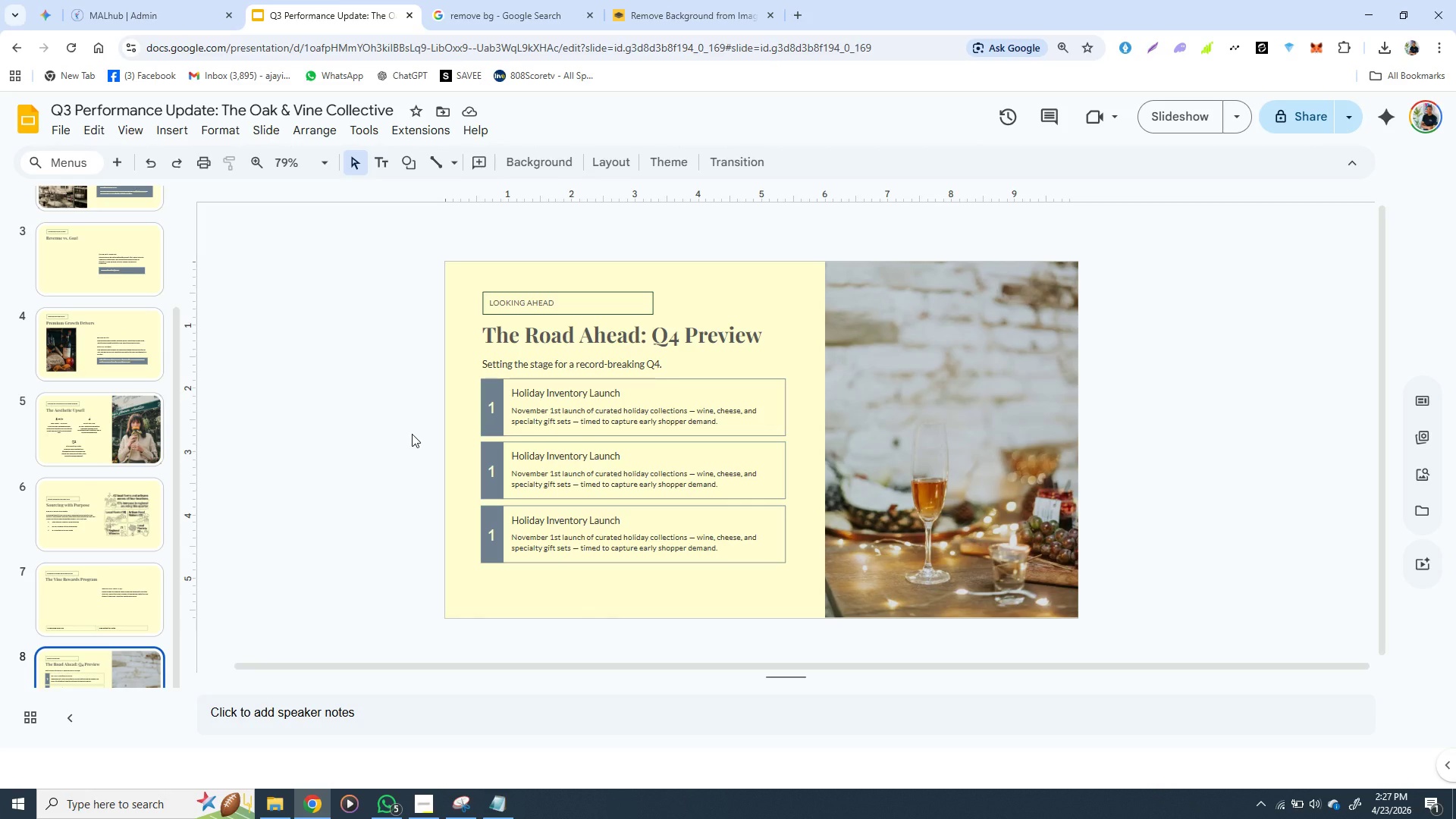 
wait(19.7)
 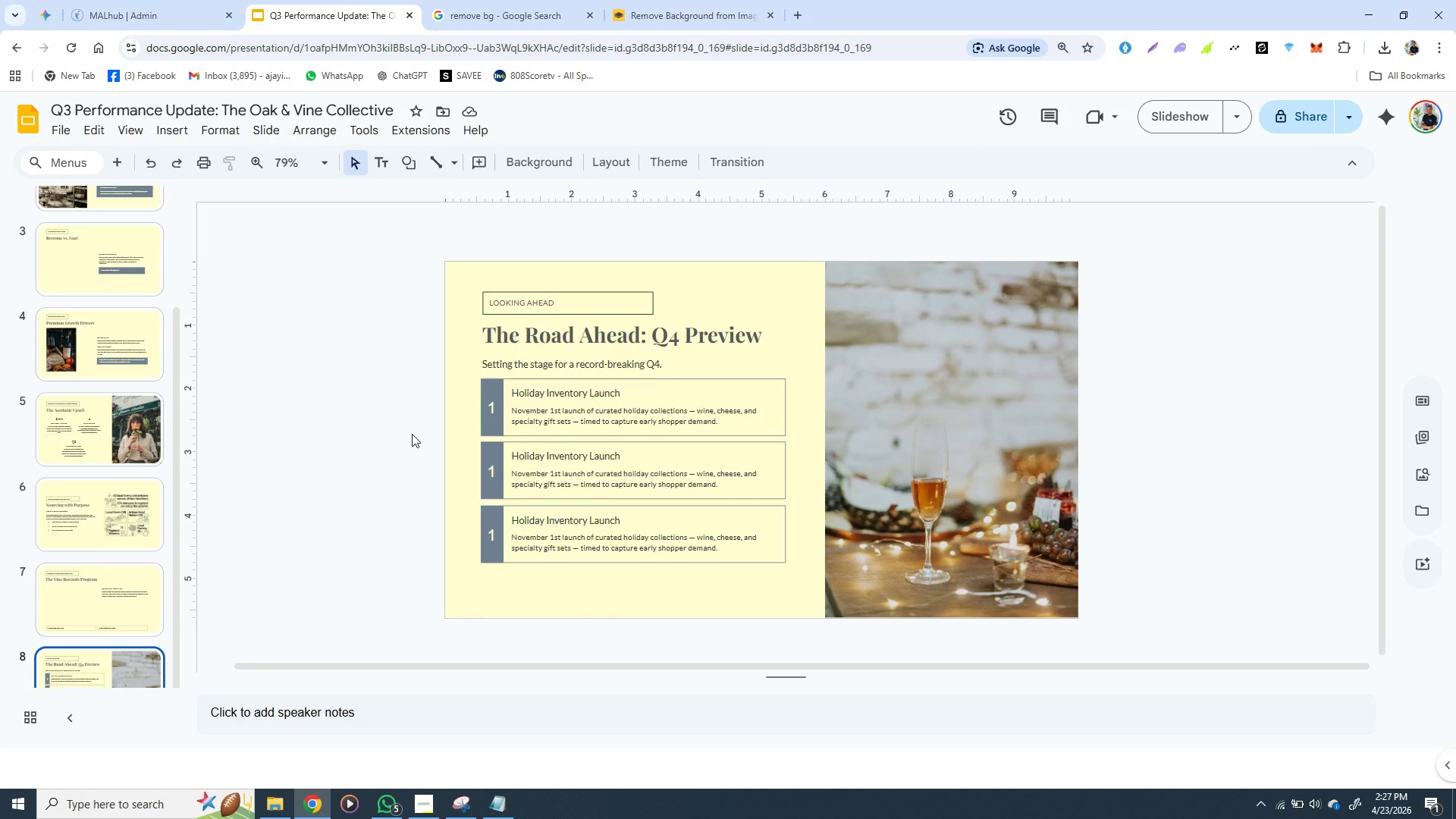 
double_click([555, 520])
 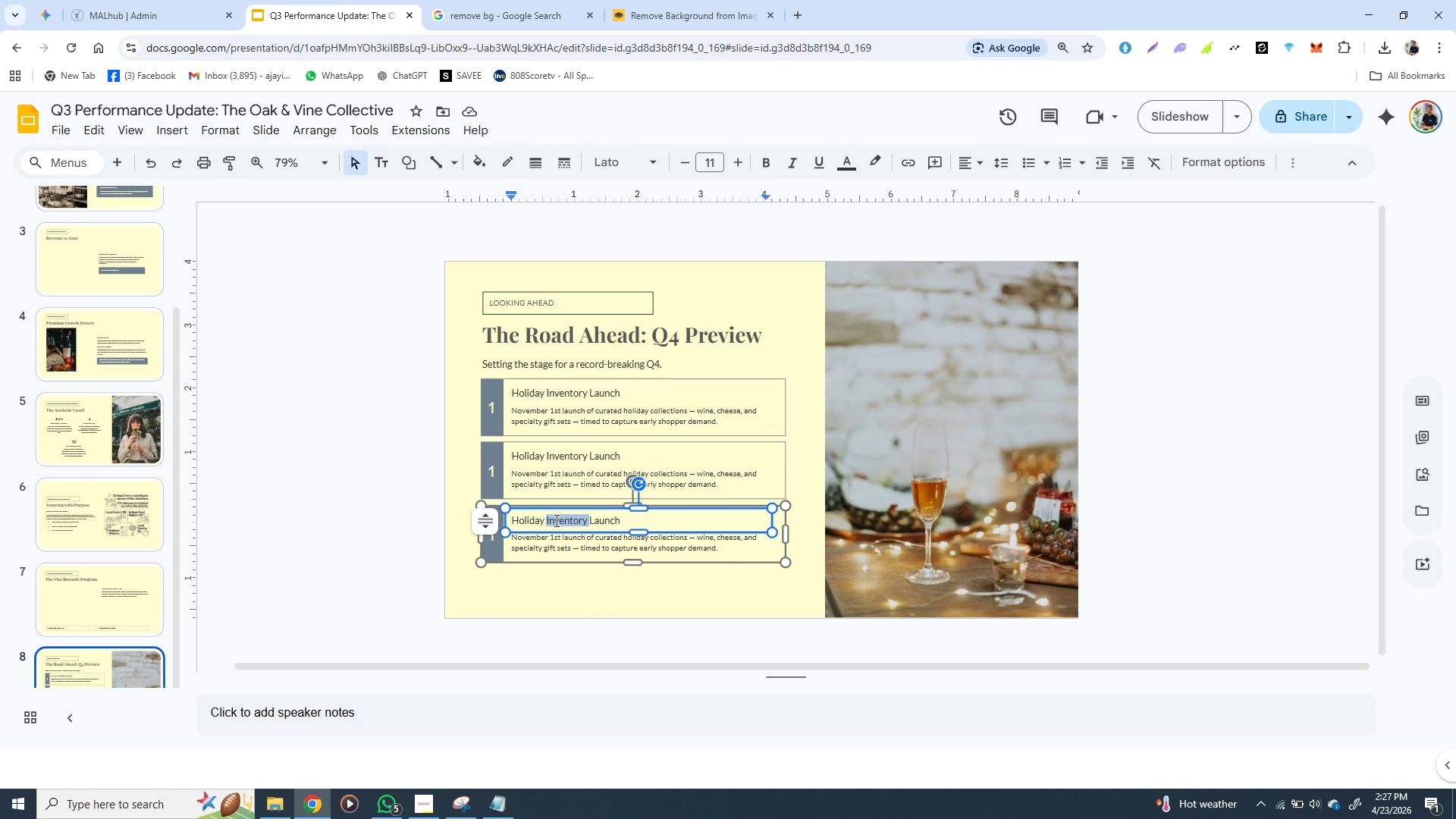 
triple_click([555, 520])
 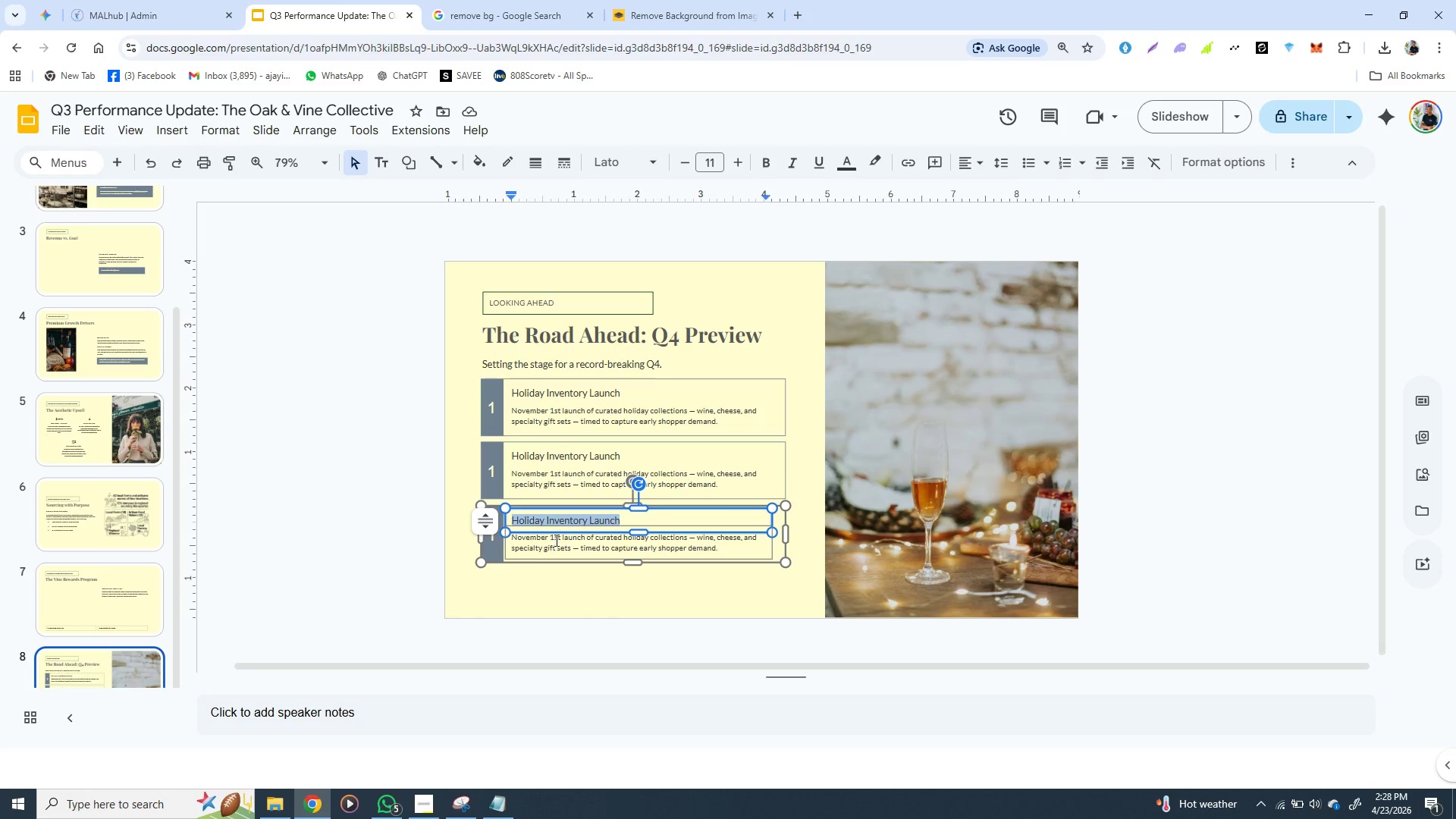 
double_click([555, 544])
 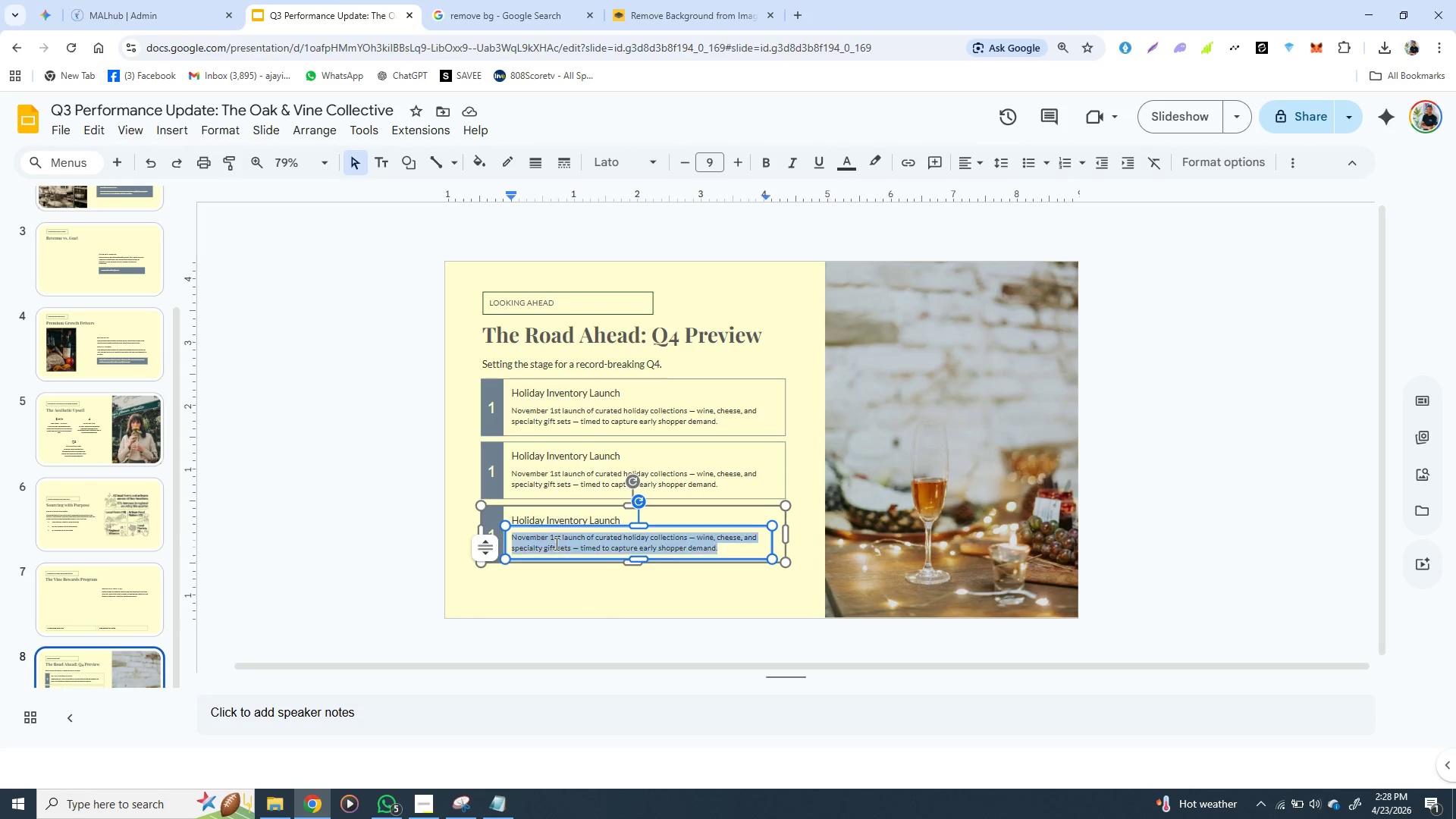 
triple_click([555, 544])
 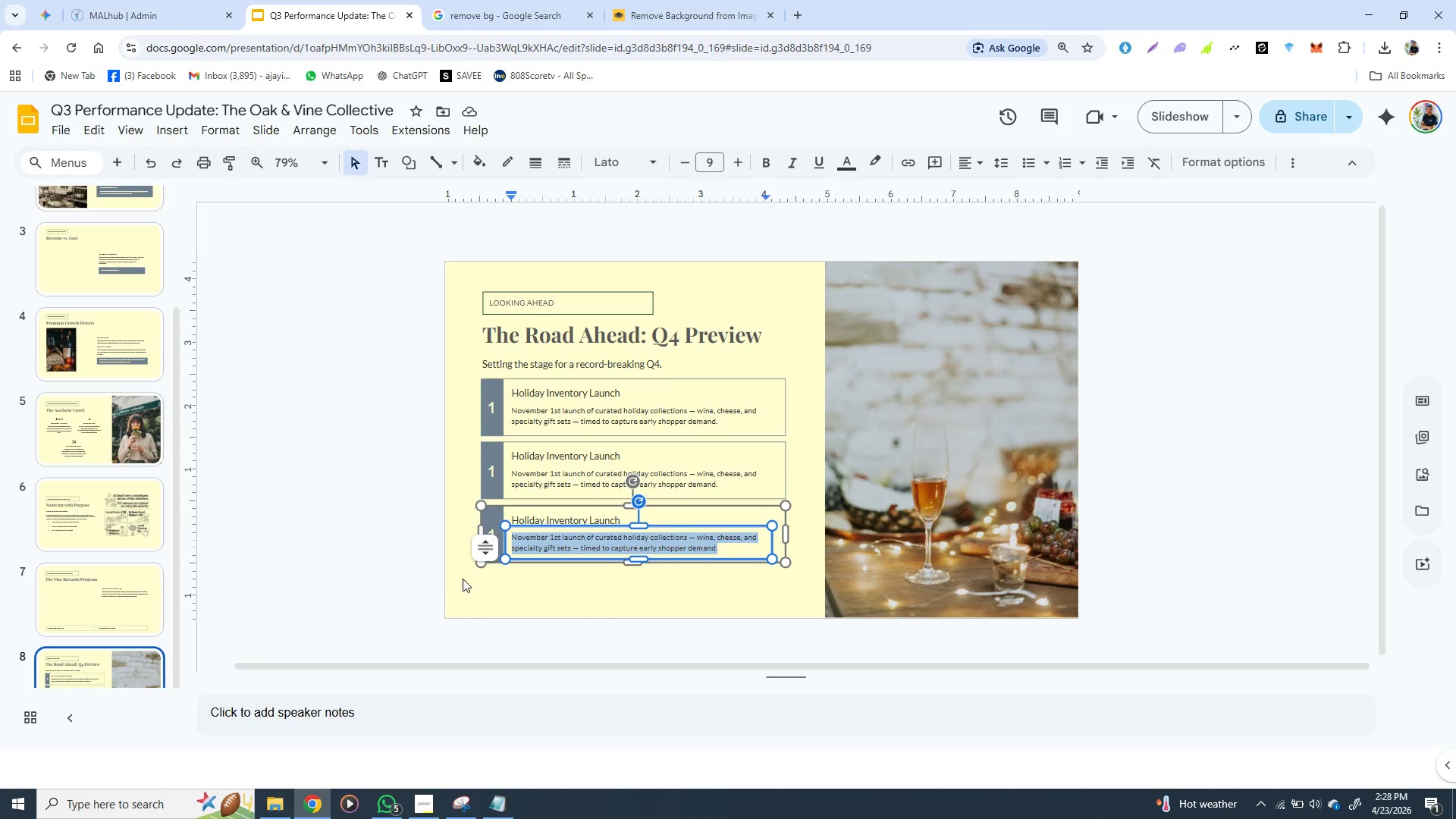 
left_click([396, 583])
 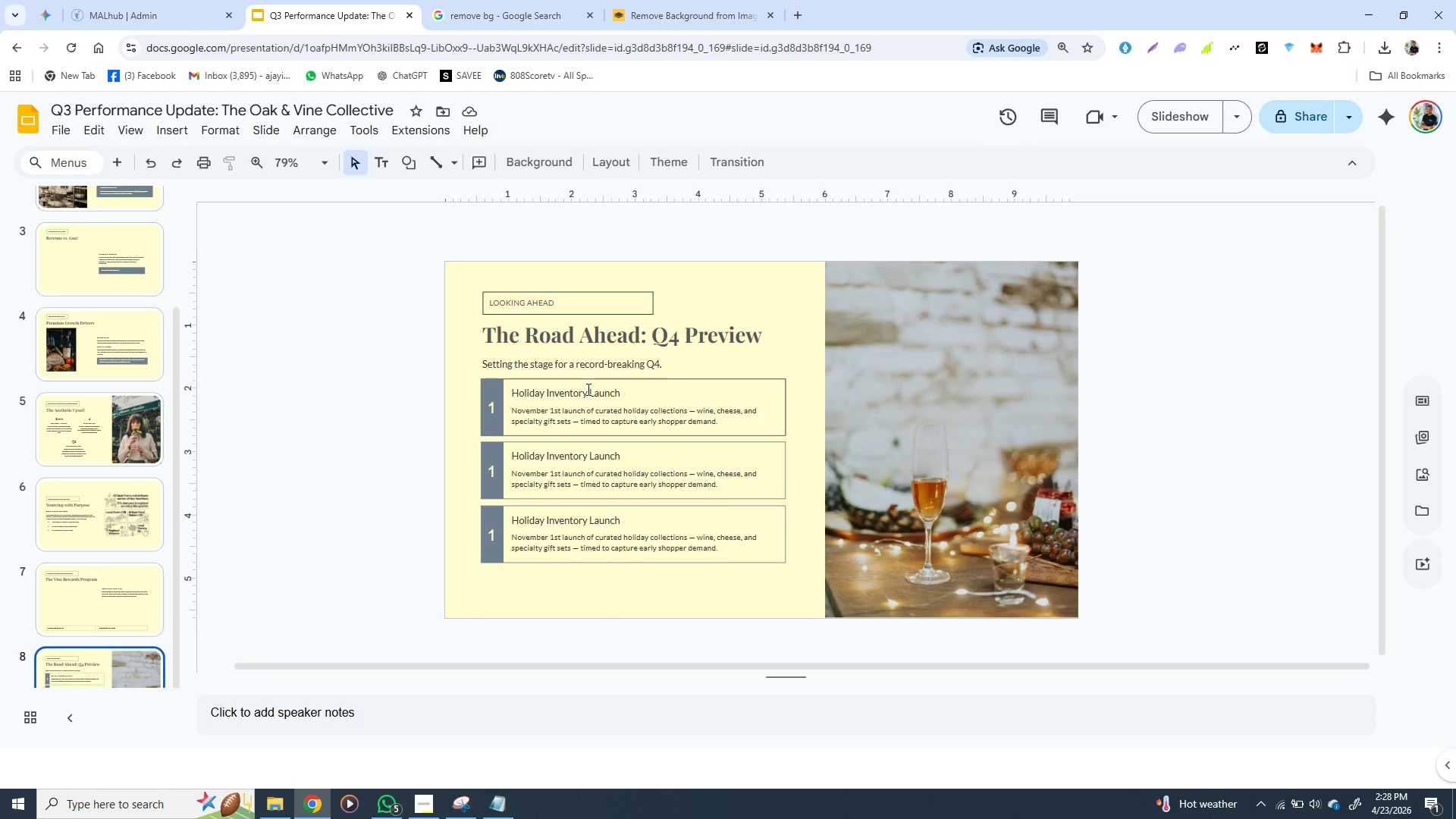 
wait(33.36)
 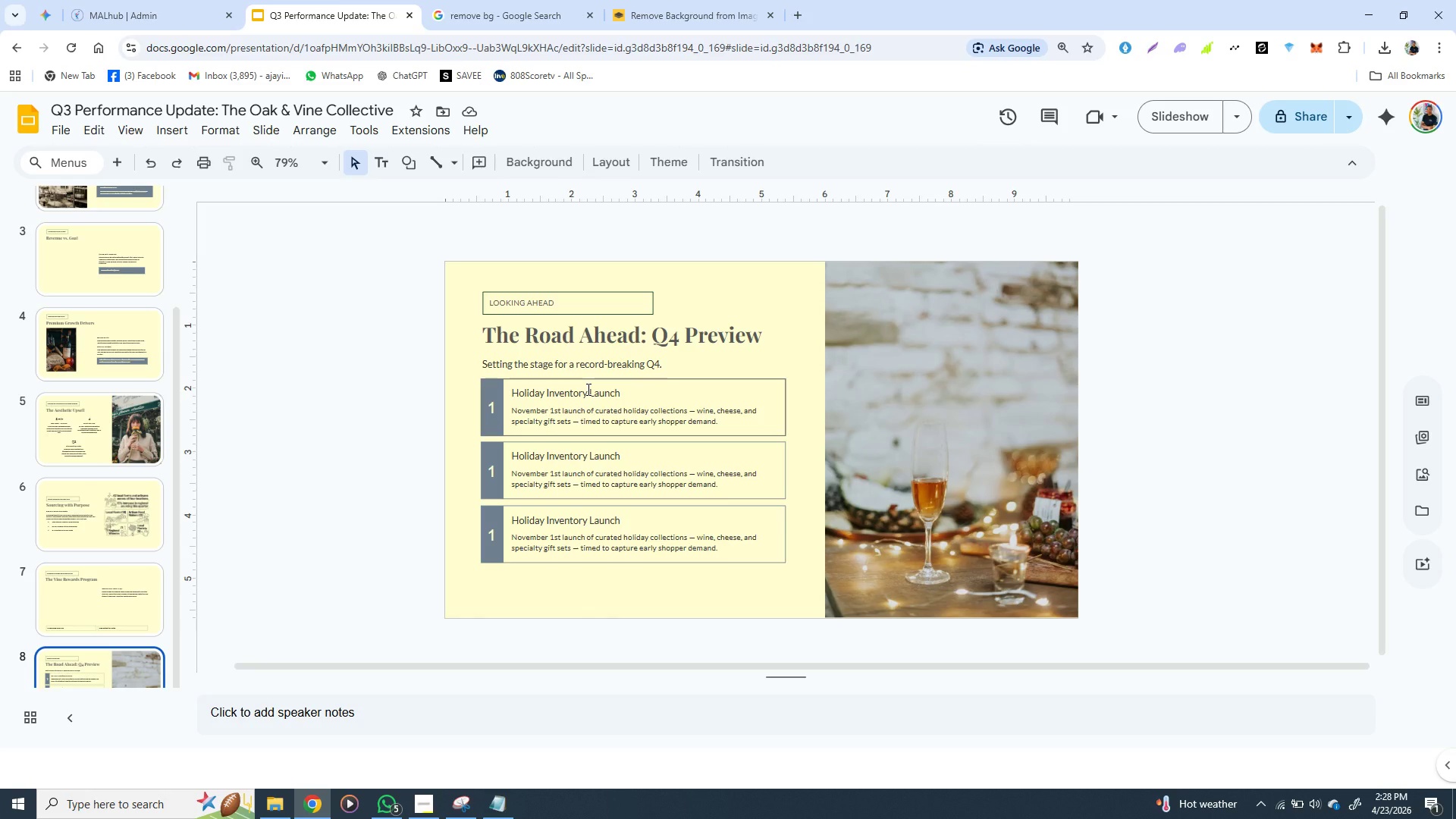 
left_click([482, 303])
 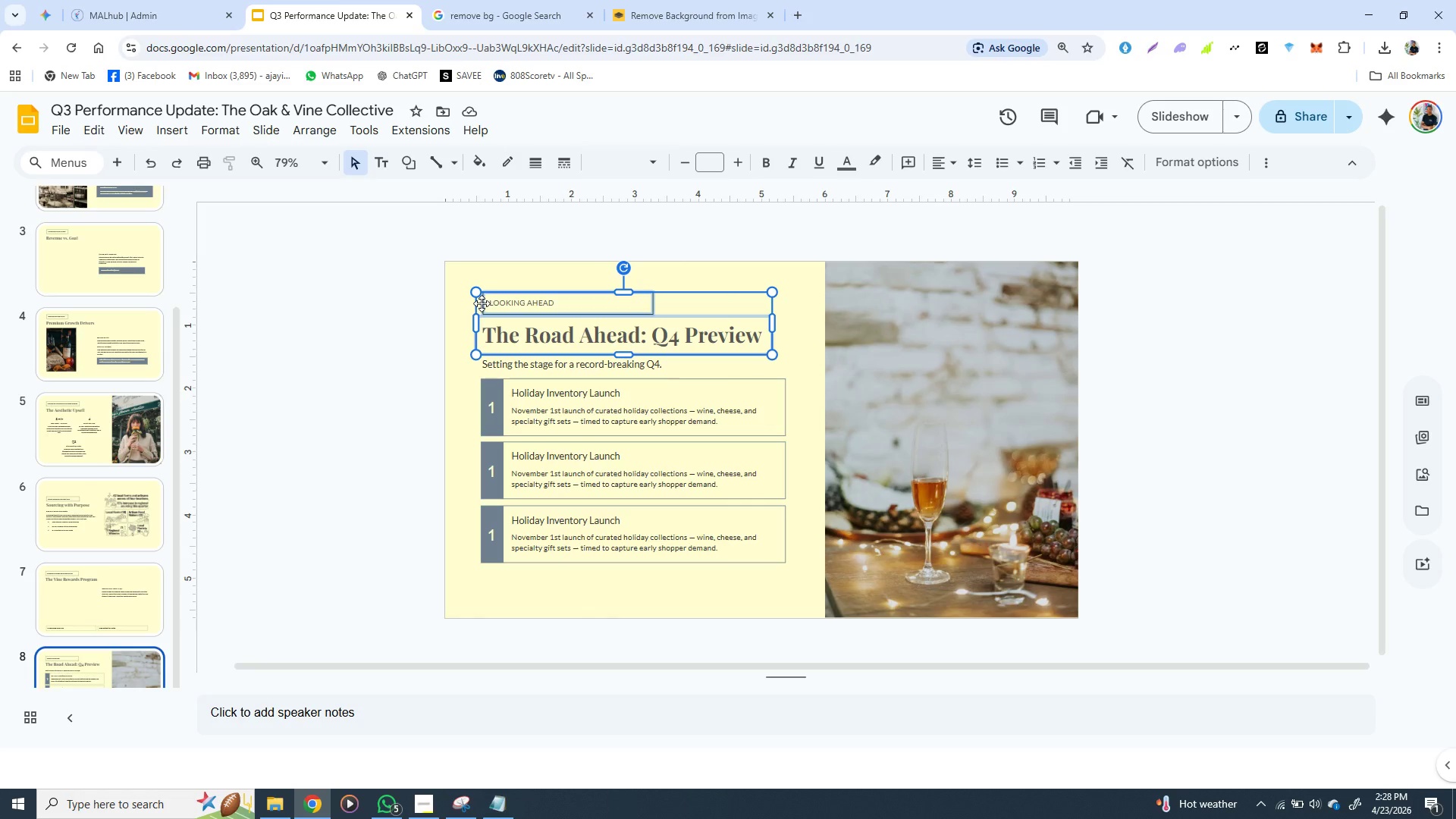 
hold_key(key=ShiftLeft, duration=1.5)
left_click([482, 360])
 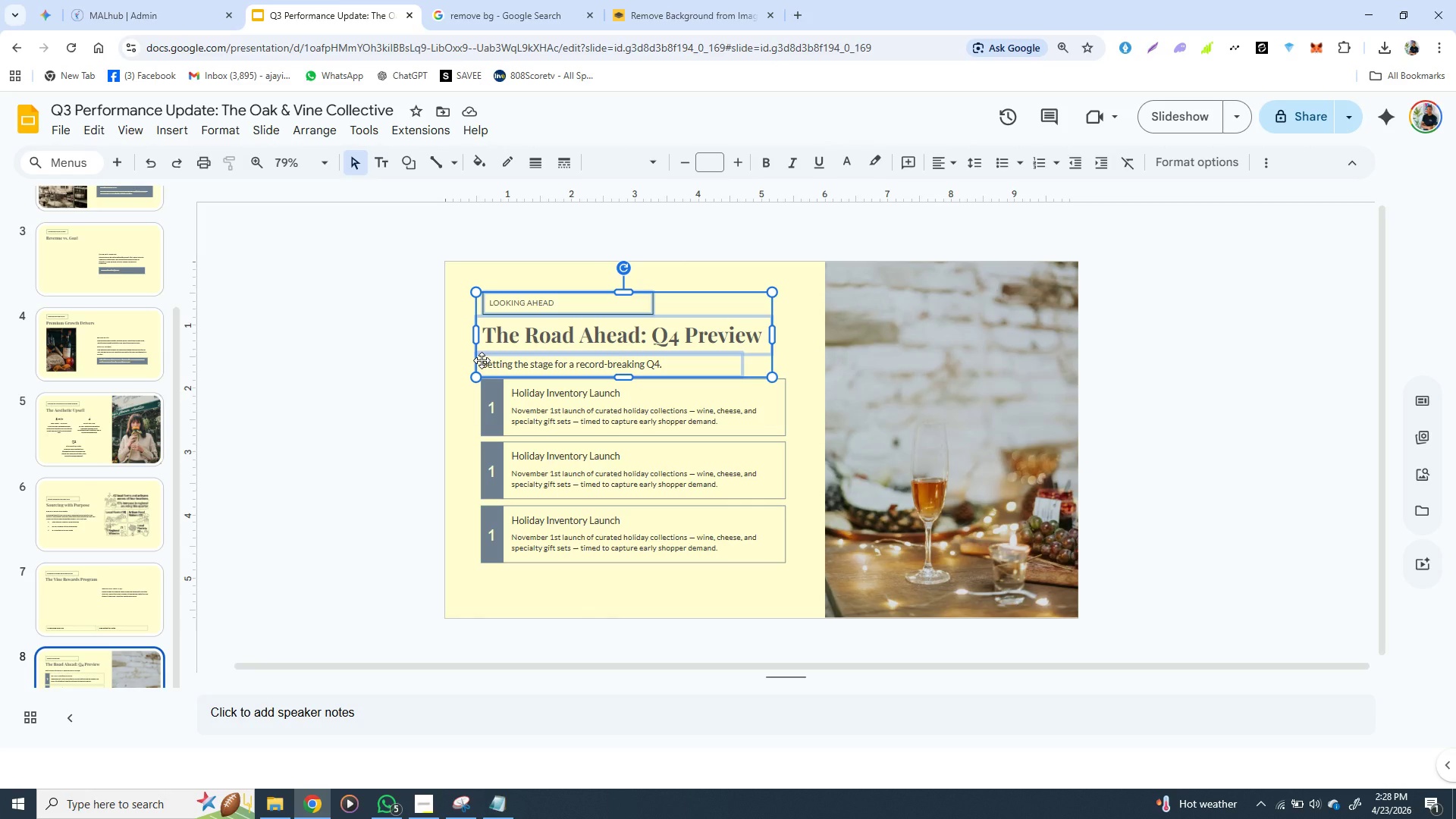 
key(Shift+ShiftLeft)
 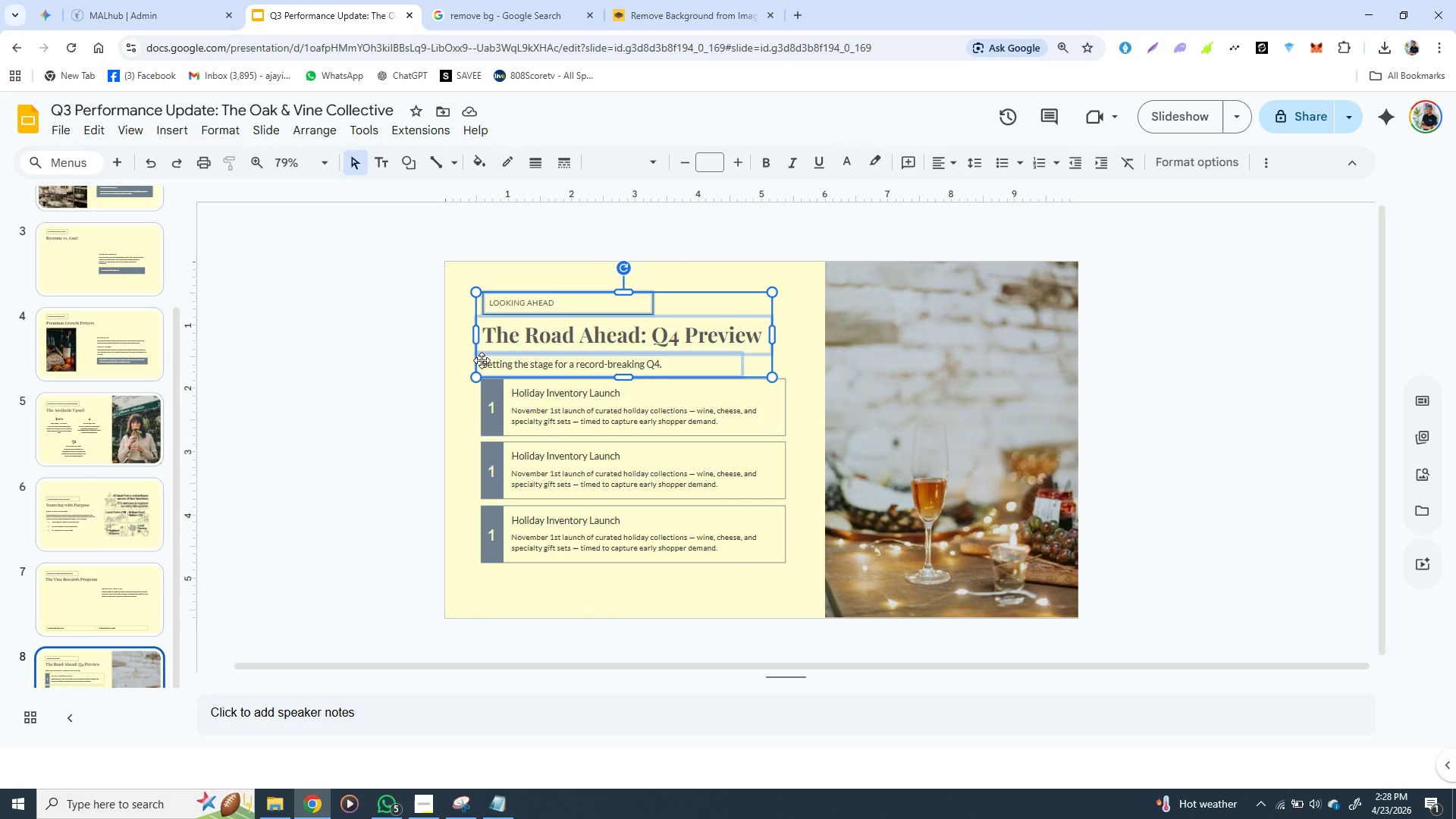 
key(Shift+ShiftLeft)
 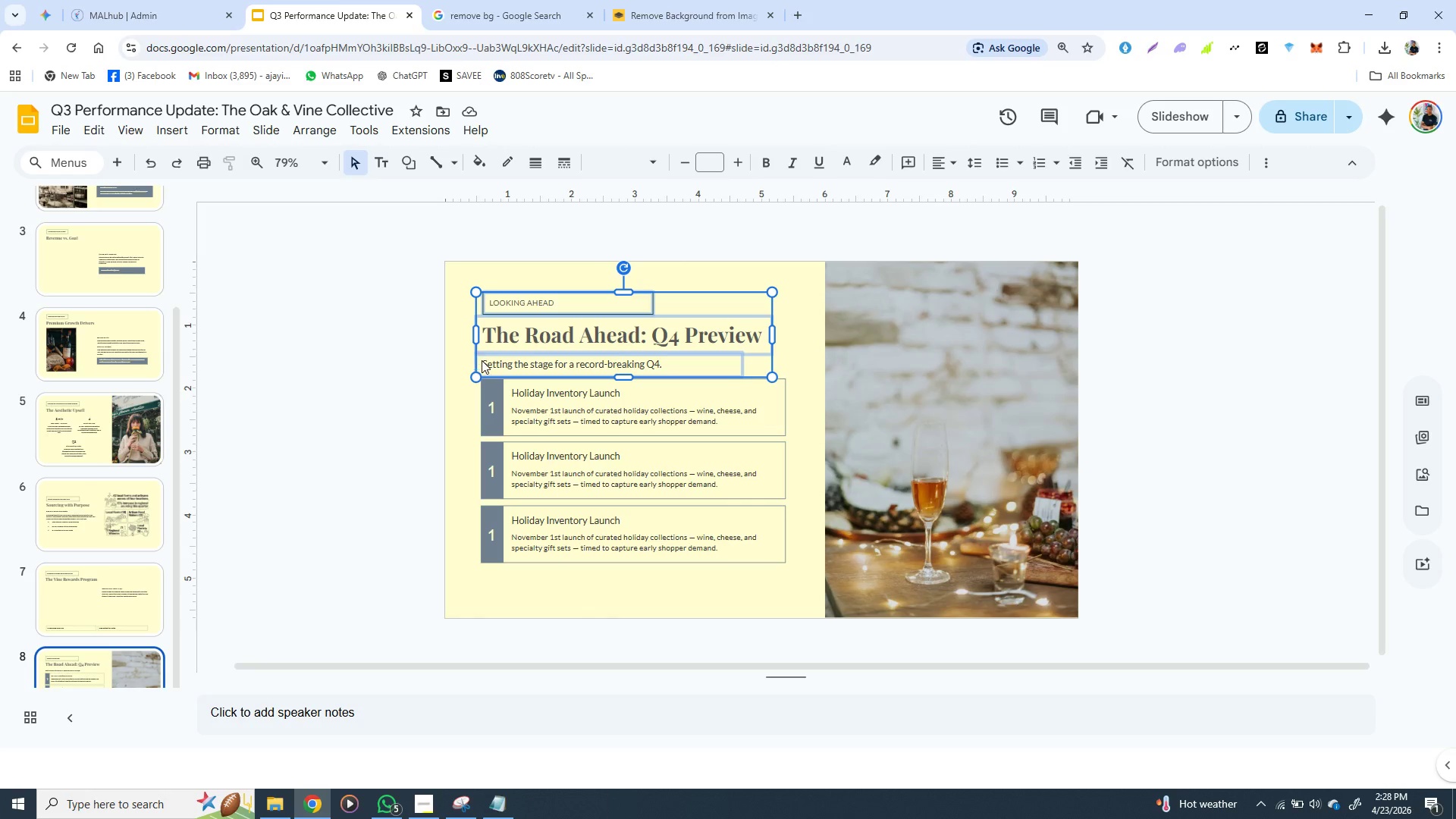 
right_click([482, 360])
 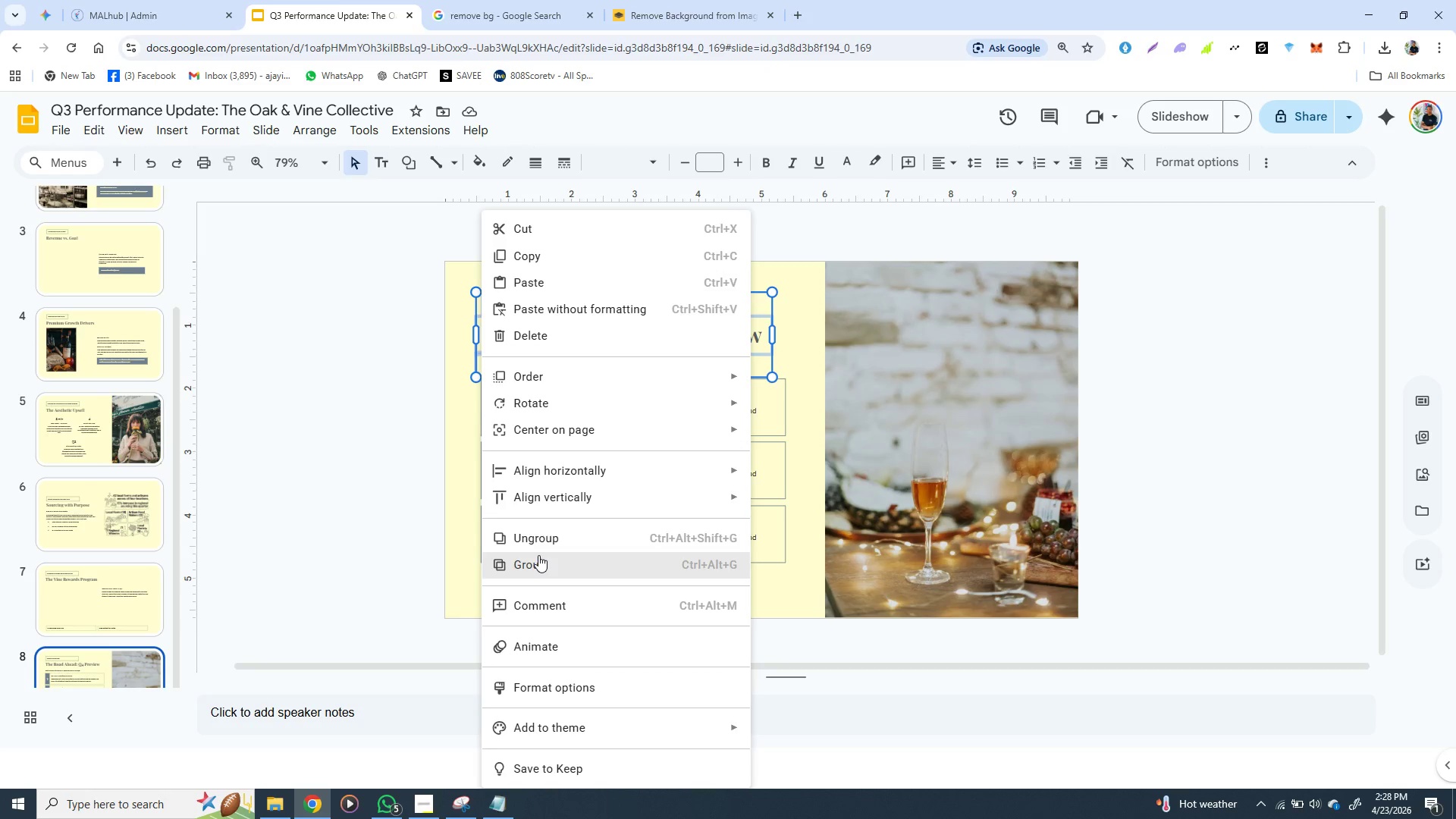 
left_click([538, 555])
 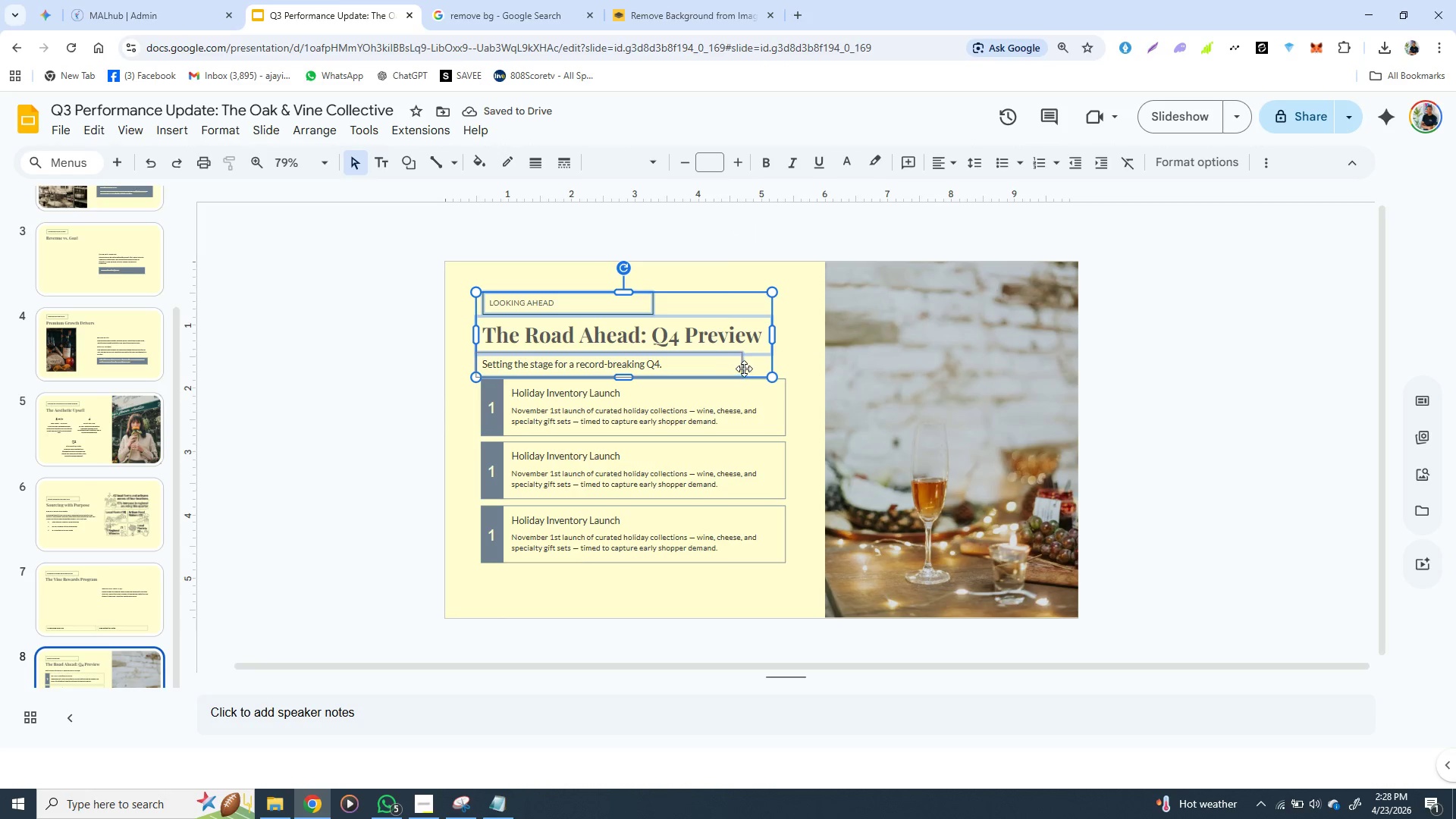 
wait(8.56)
 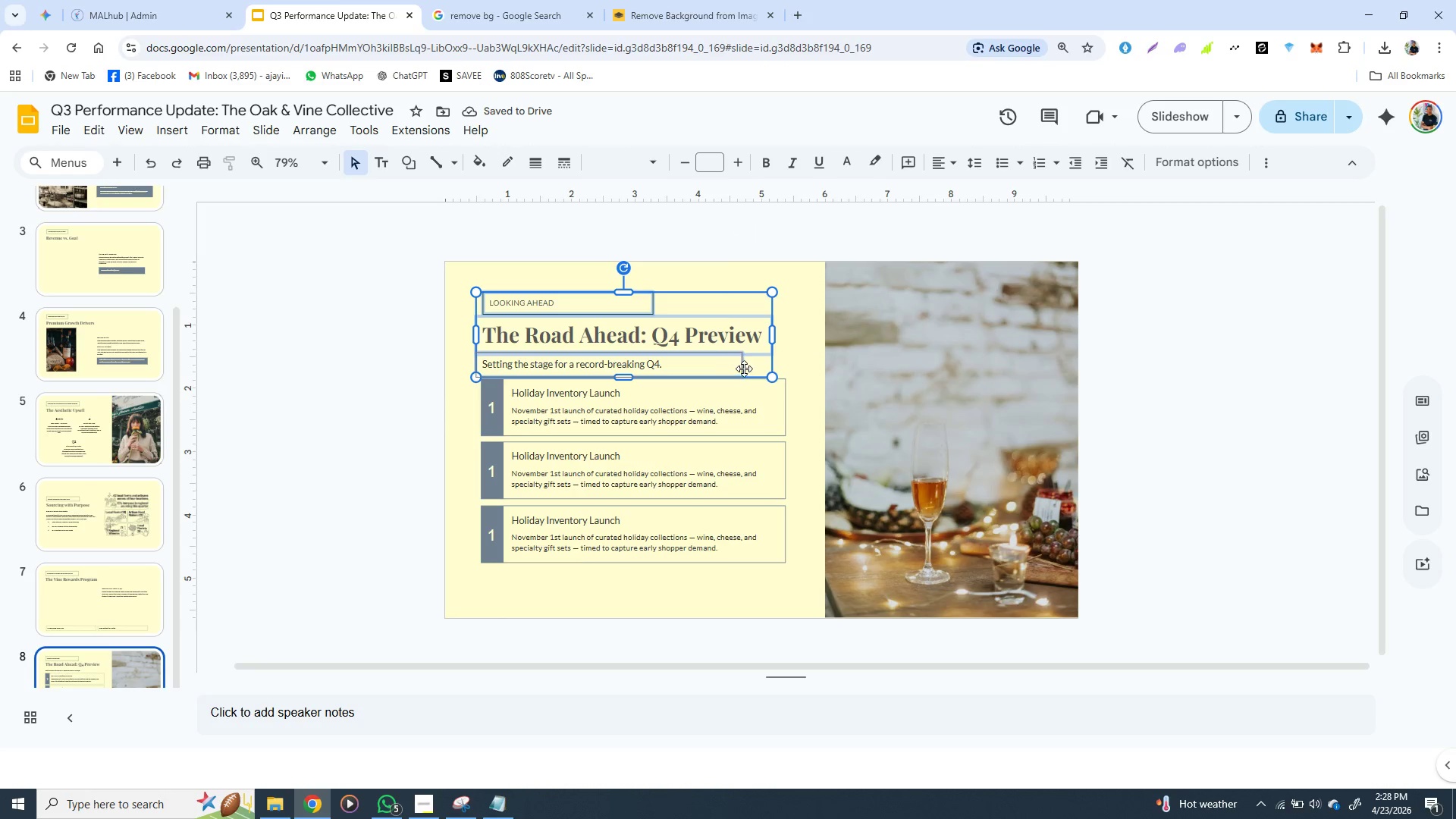 
left_click([676, 299])
 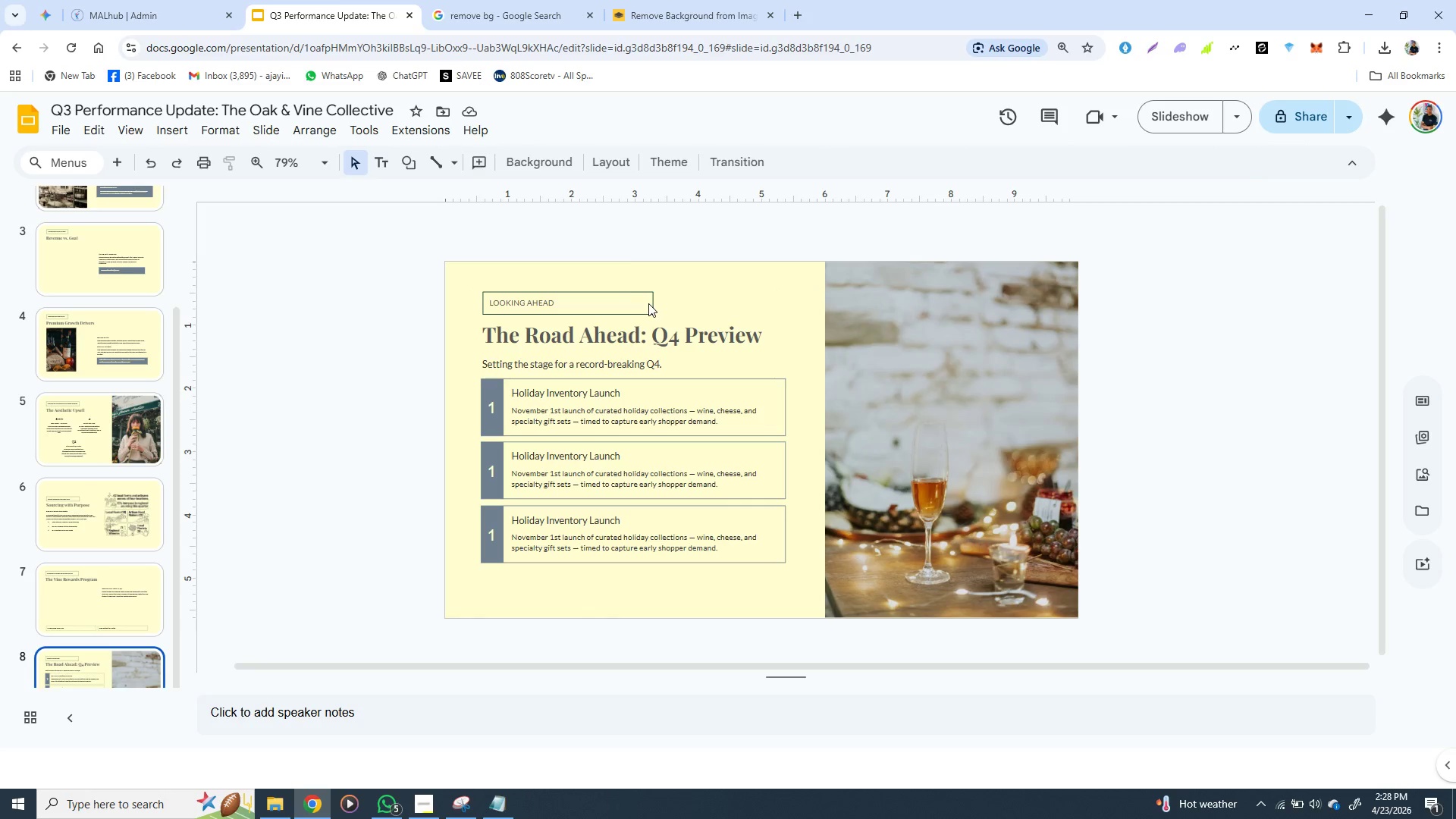 
double_click([648, 303])
 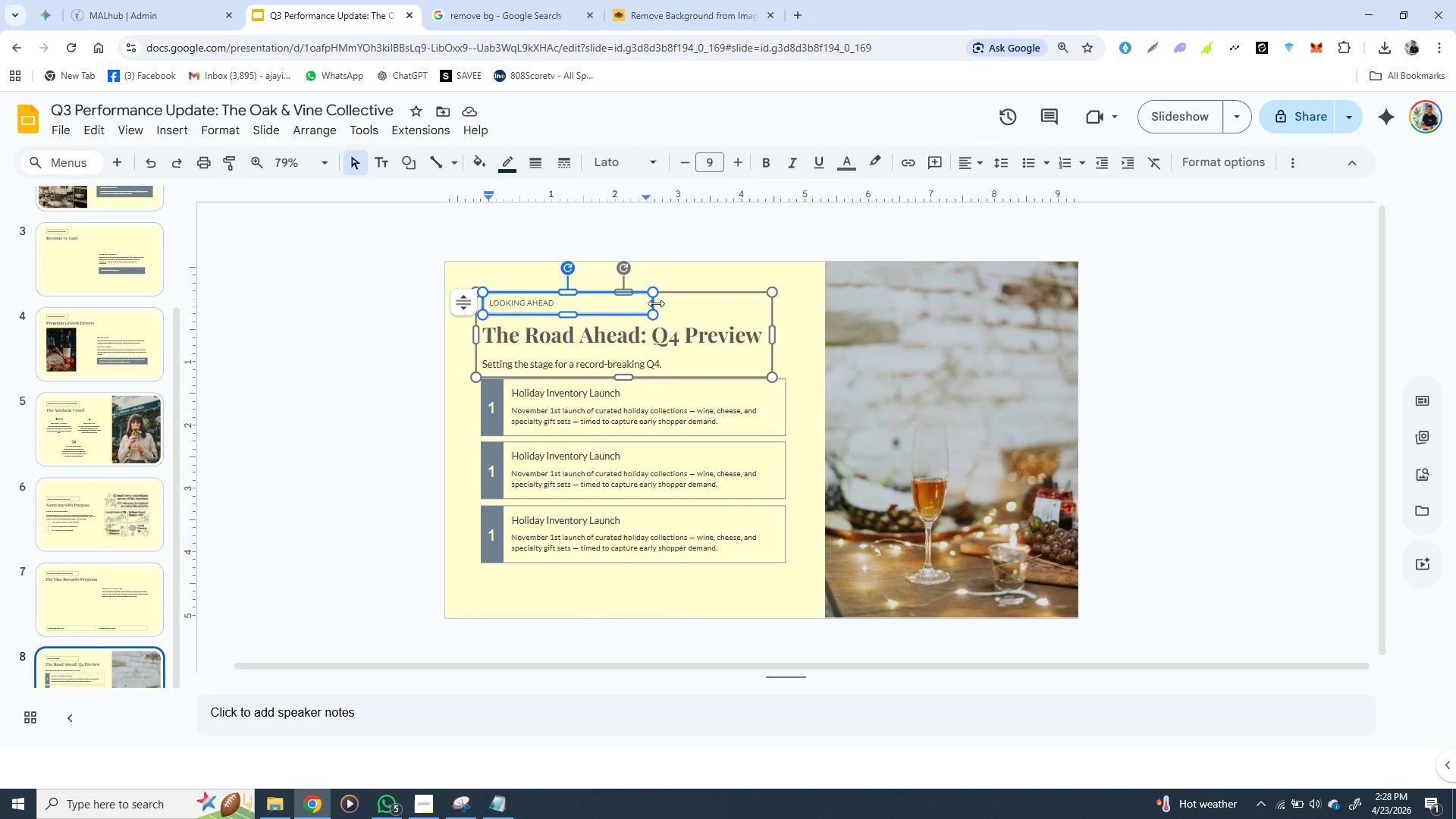 
left_click_drag(start_coordinate=[656, 303], to_coordinate=[566, 300])
 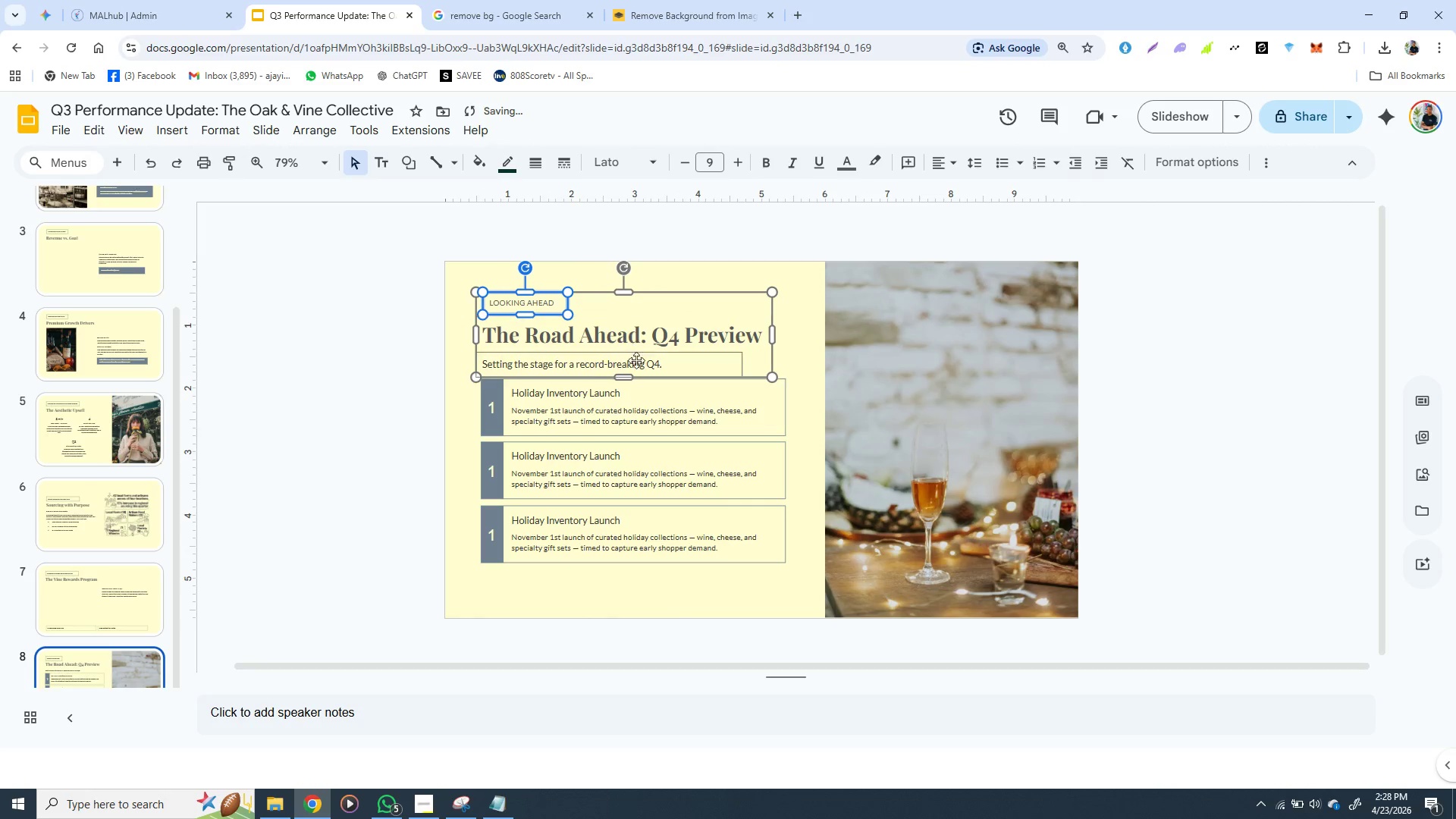 
left_click([639, 362])
 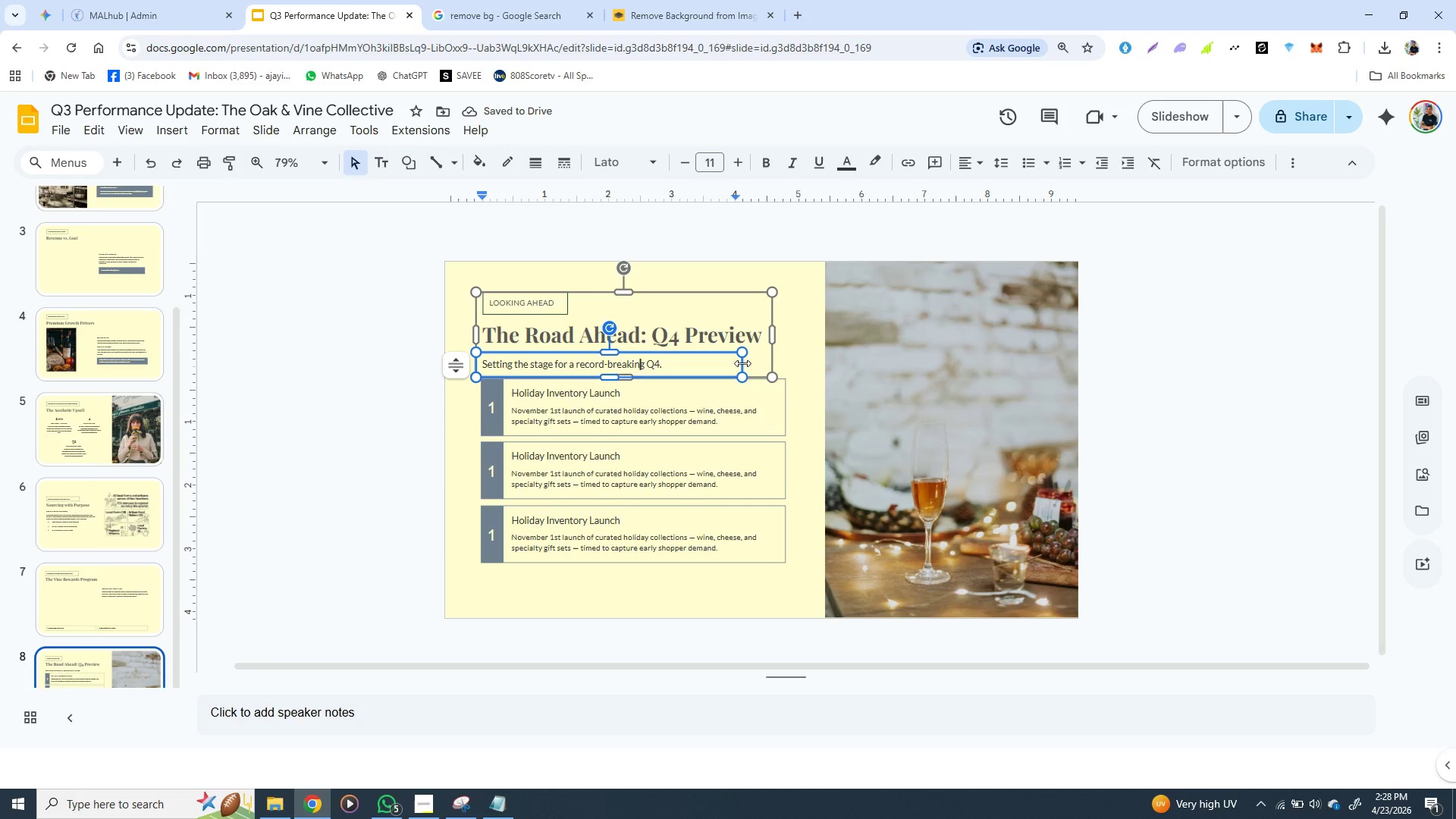 
left_click_drag(start_coordinate=[742, 363], to_coordinate=[770, 363])
 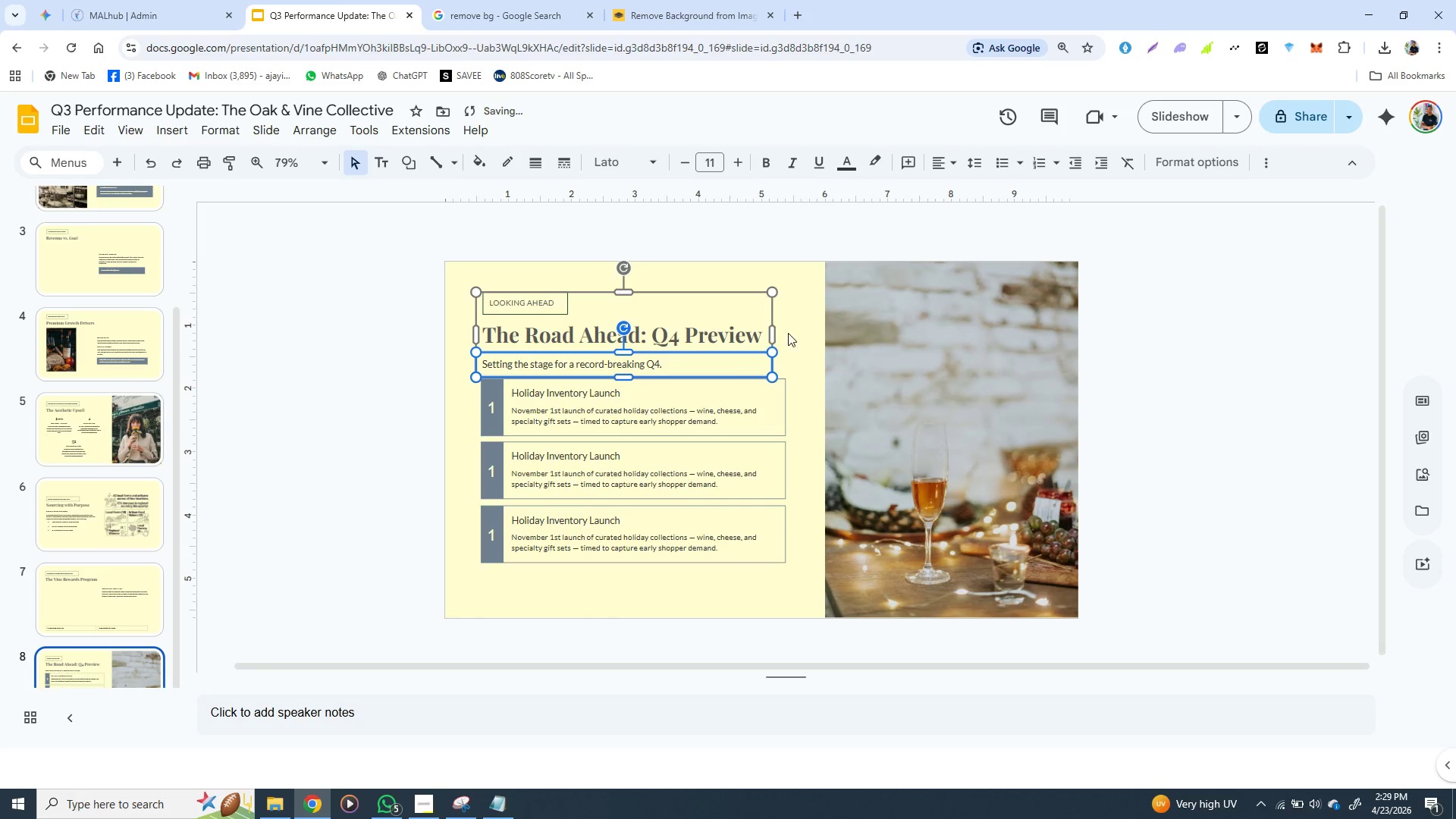 
left_click([806, 320])
 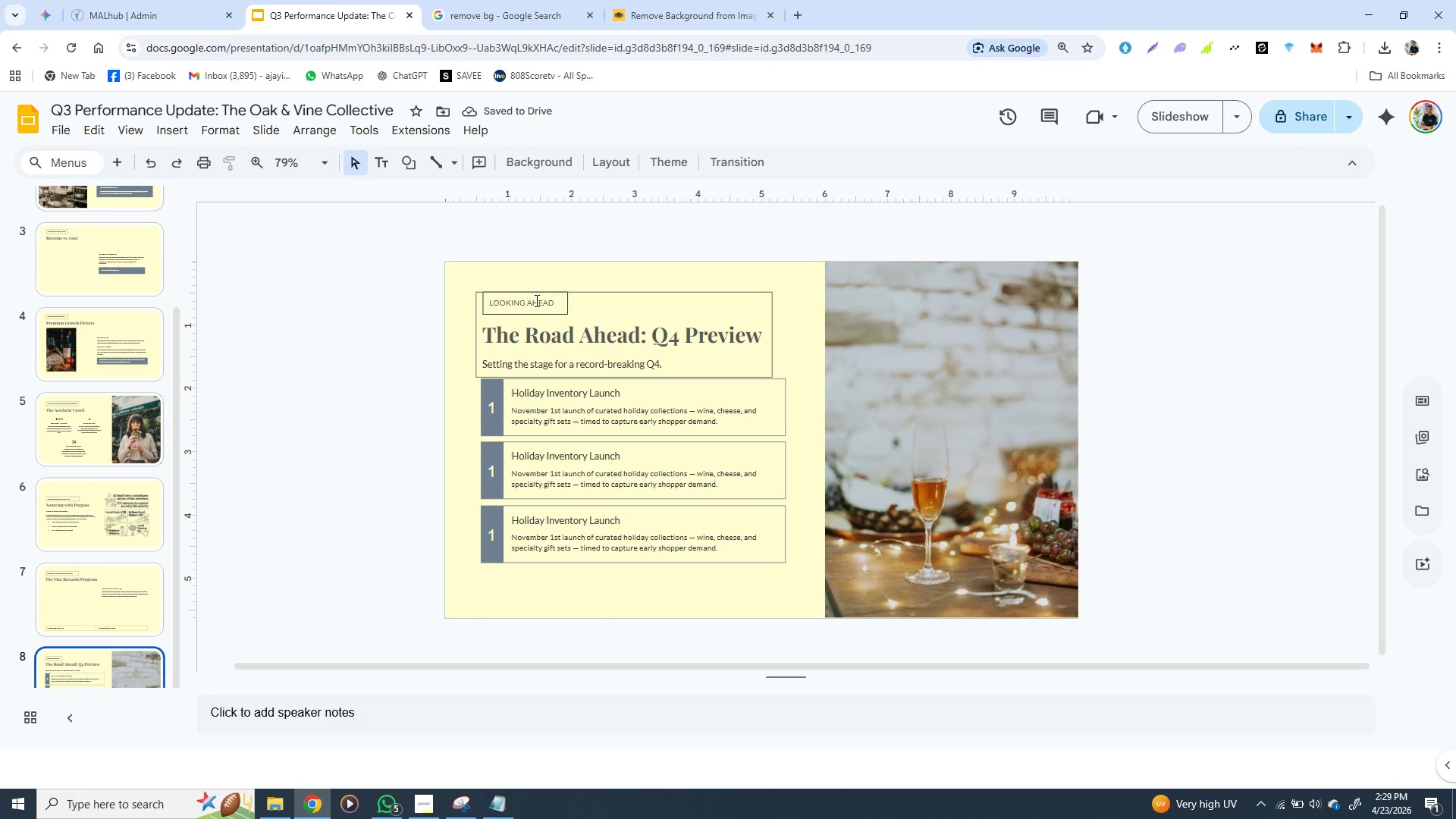 
left_click([535, 300])
 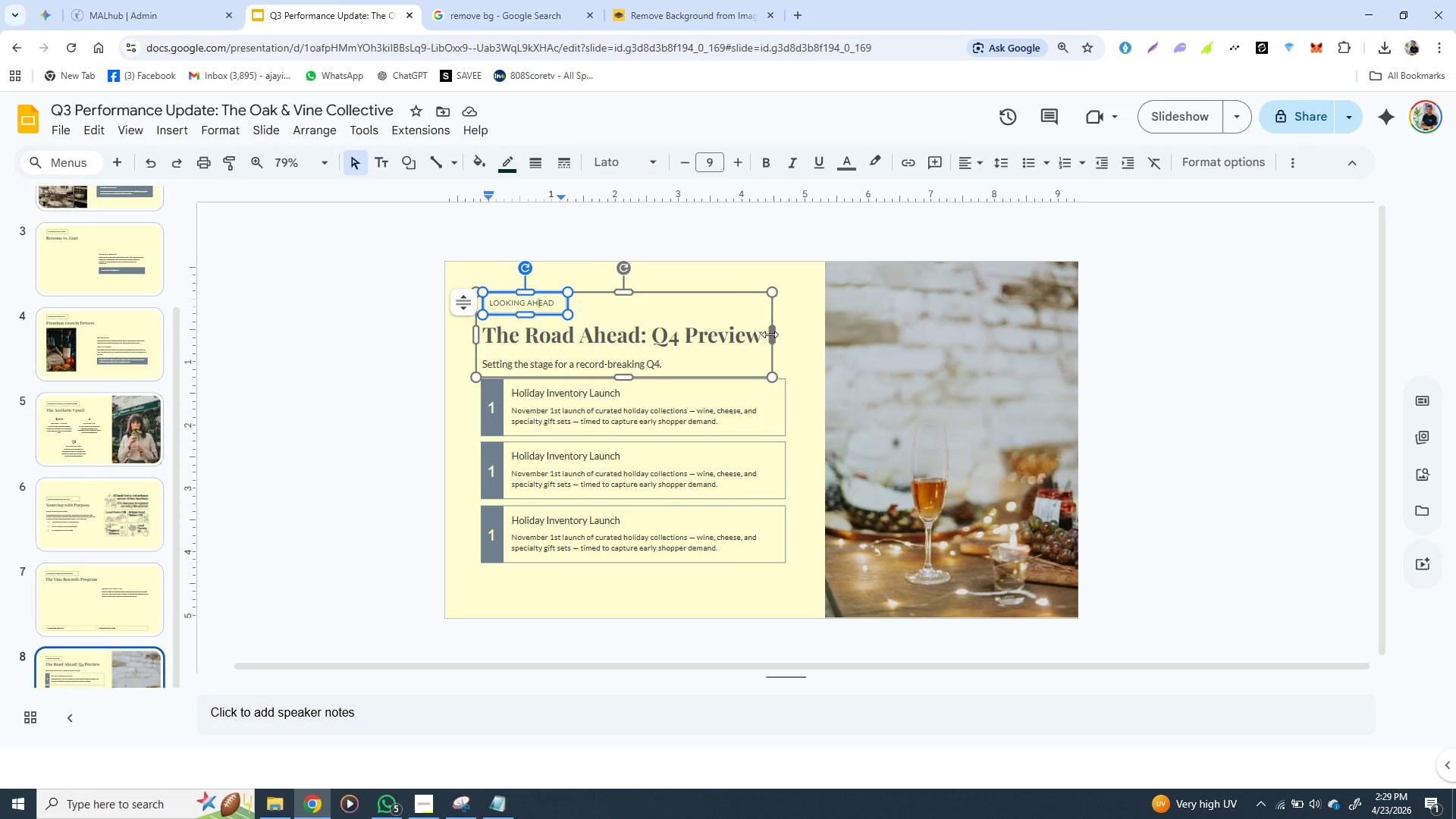 
left_click_drag(start_coordinate=[770, 334], to_coordinate=[786, 334])
 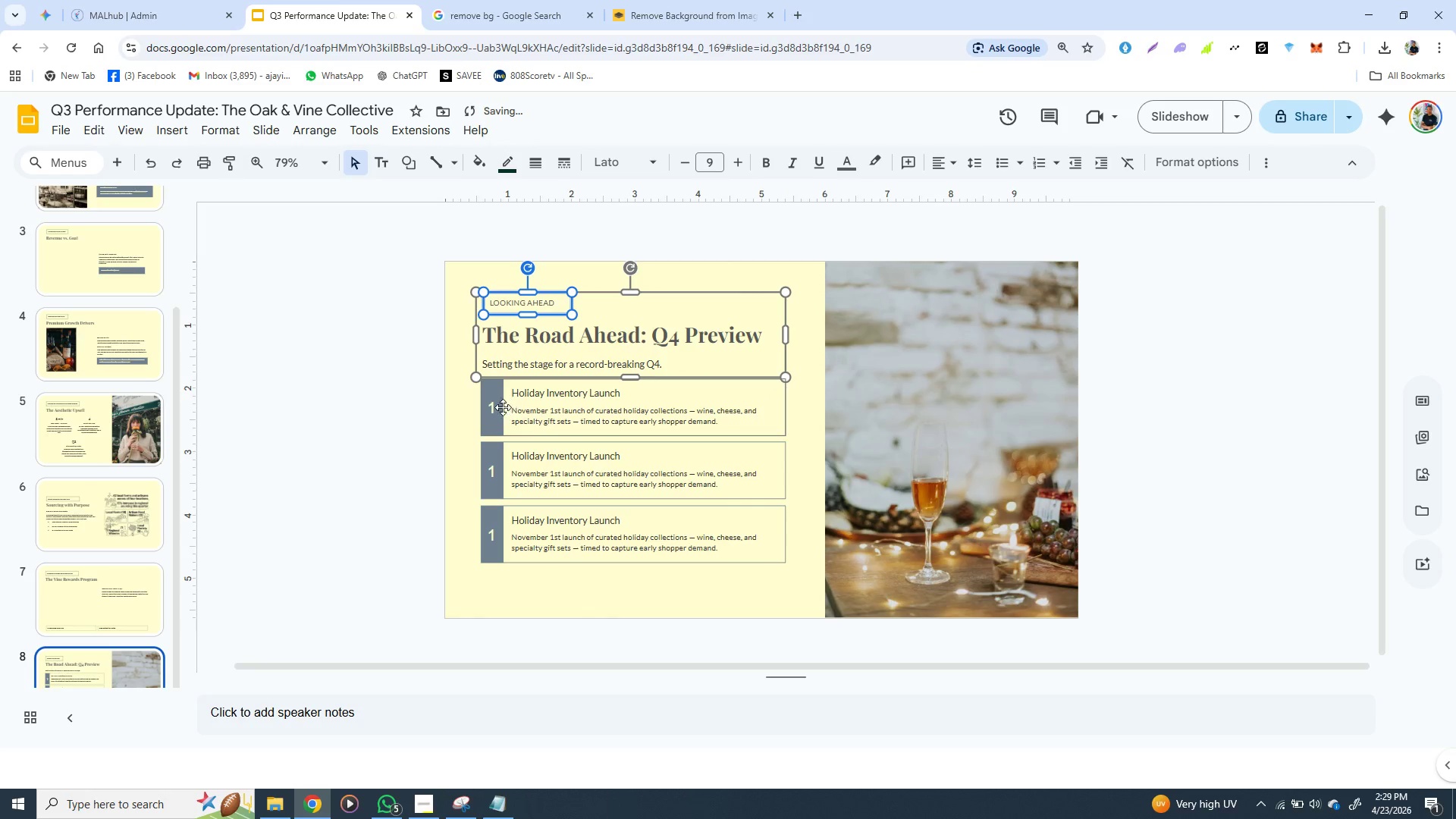 
left_click([502, 407])
 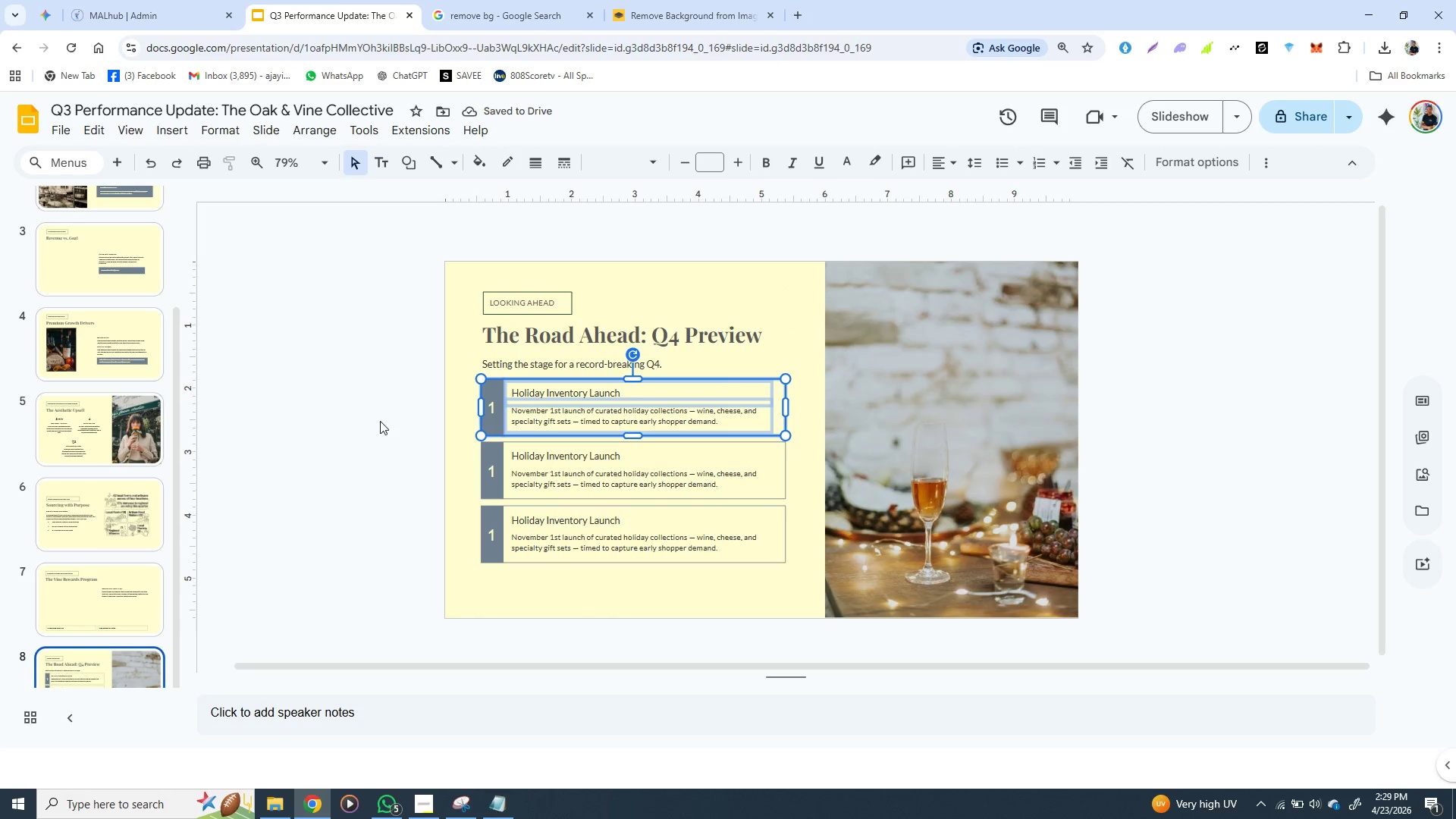 
left_click([371, 422])
 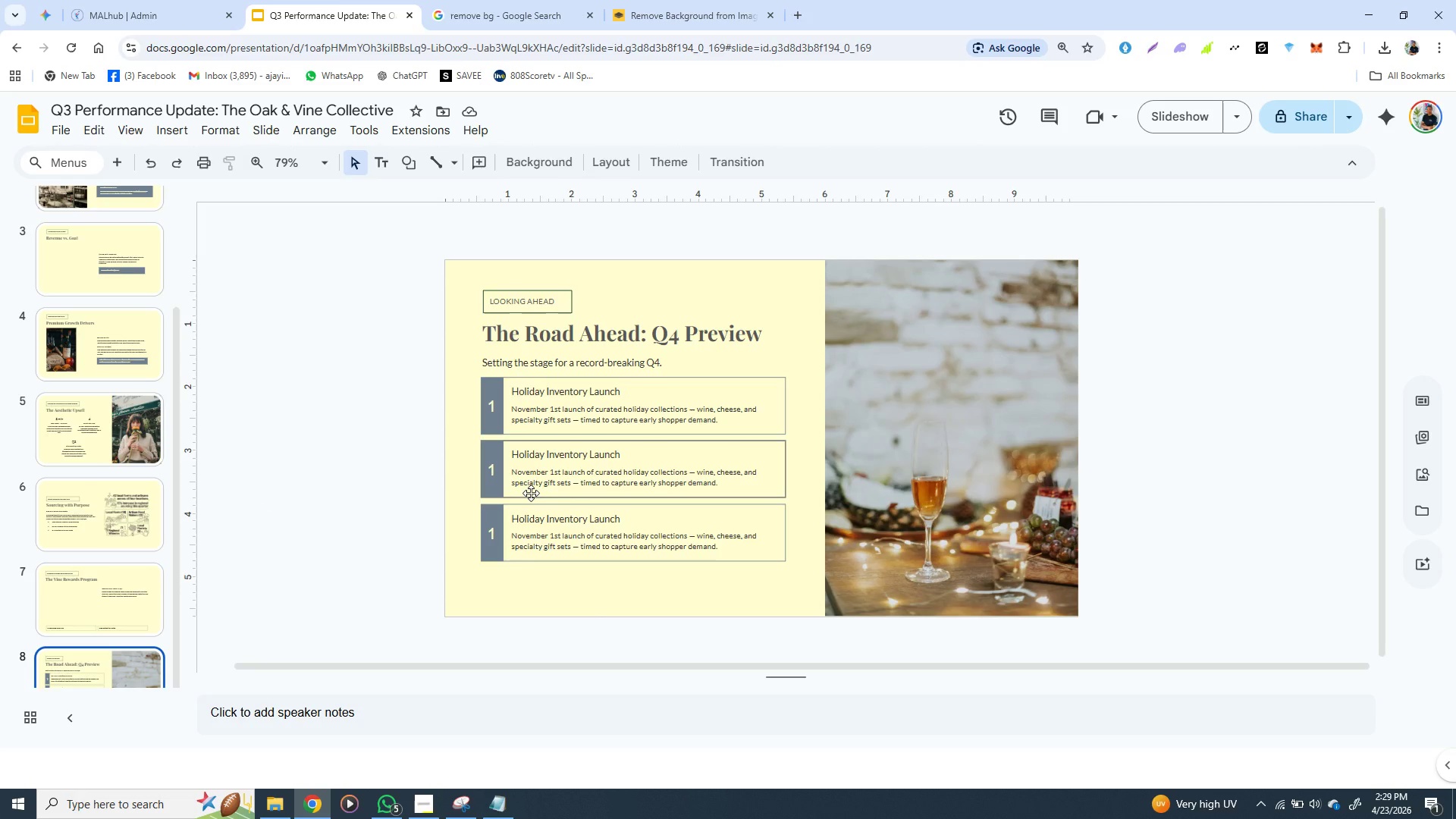 
wait(31.22)
 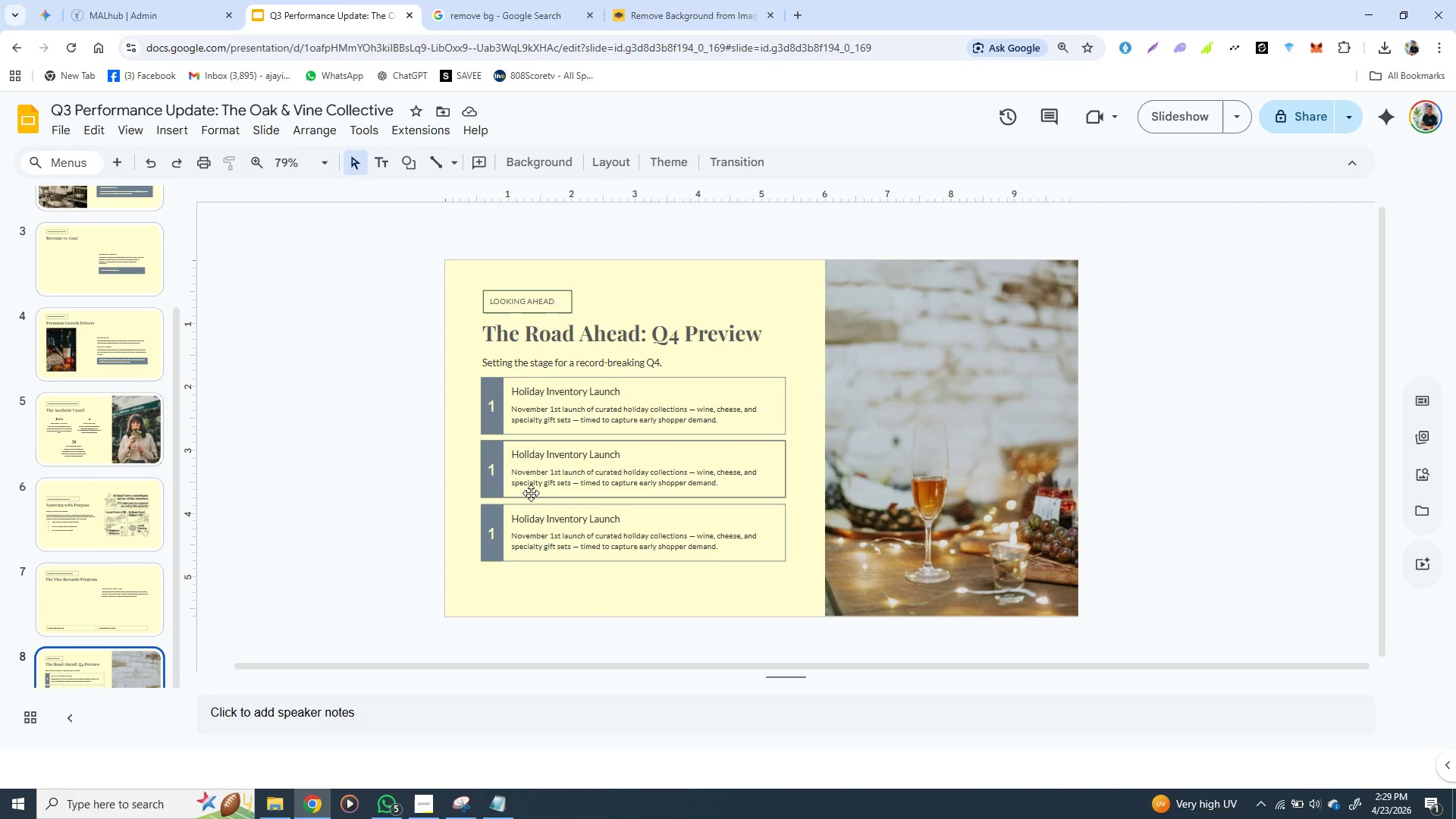 
left_click([488, 315])
 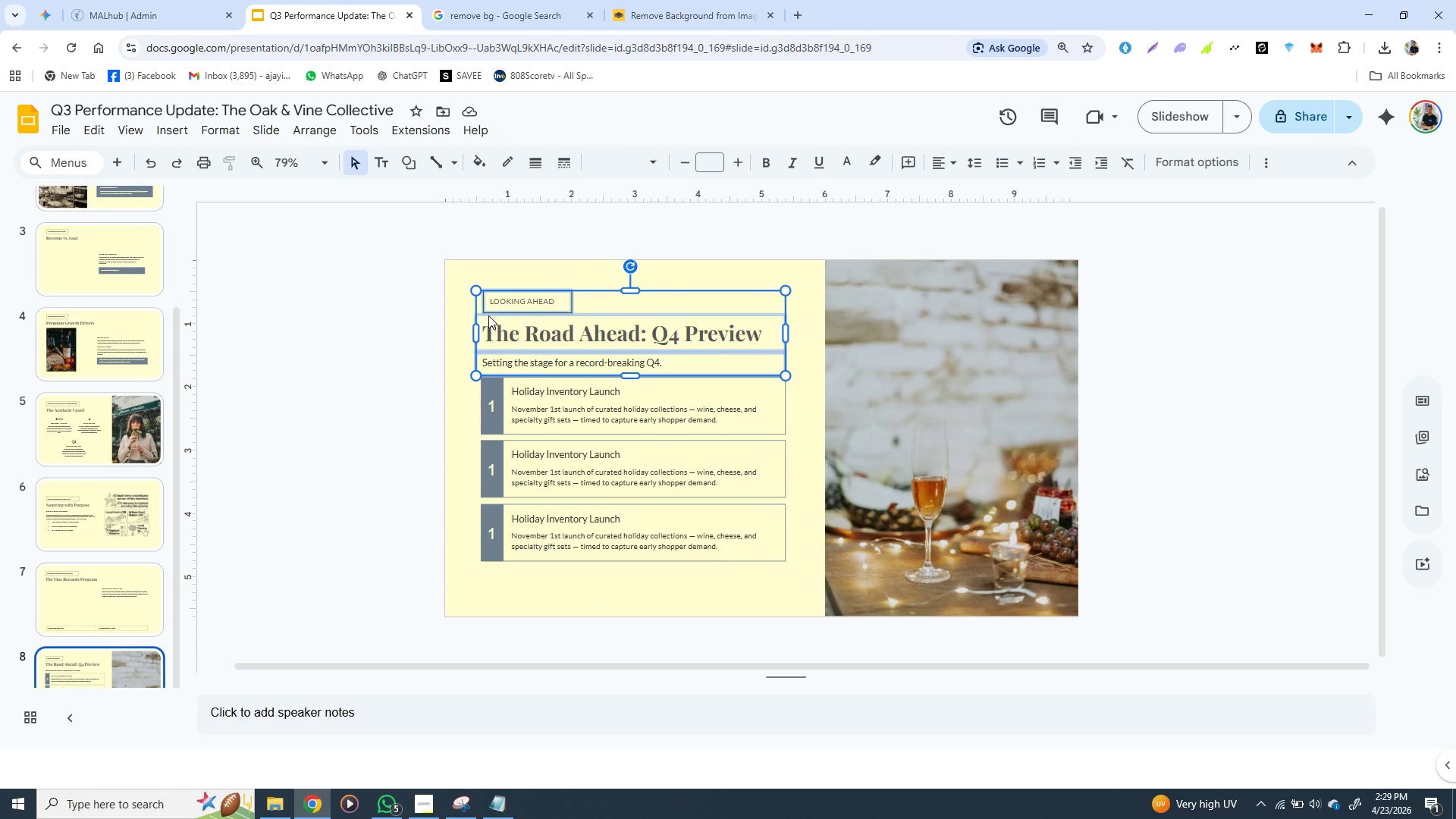 
hold_key(key=ShiftLeft, duration=1.5)
left_click([496, 416])
 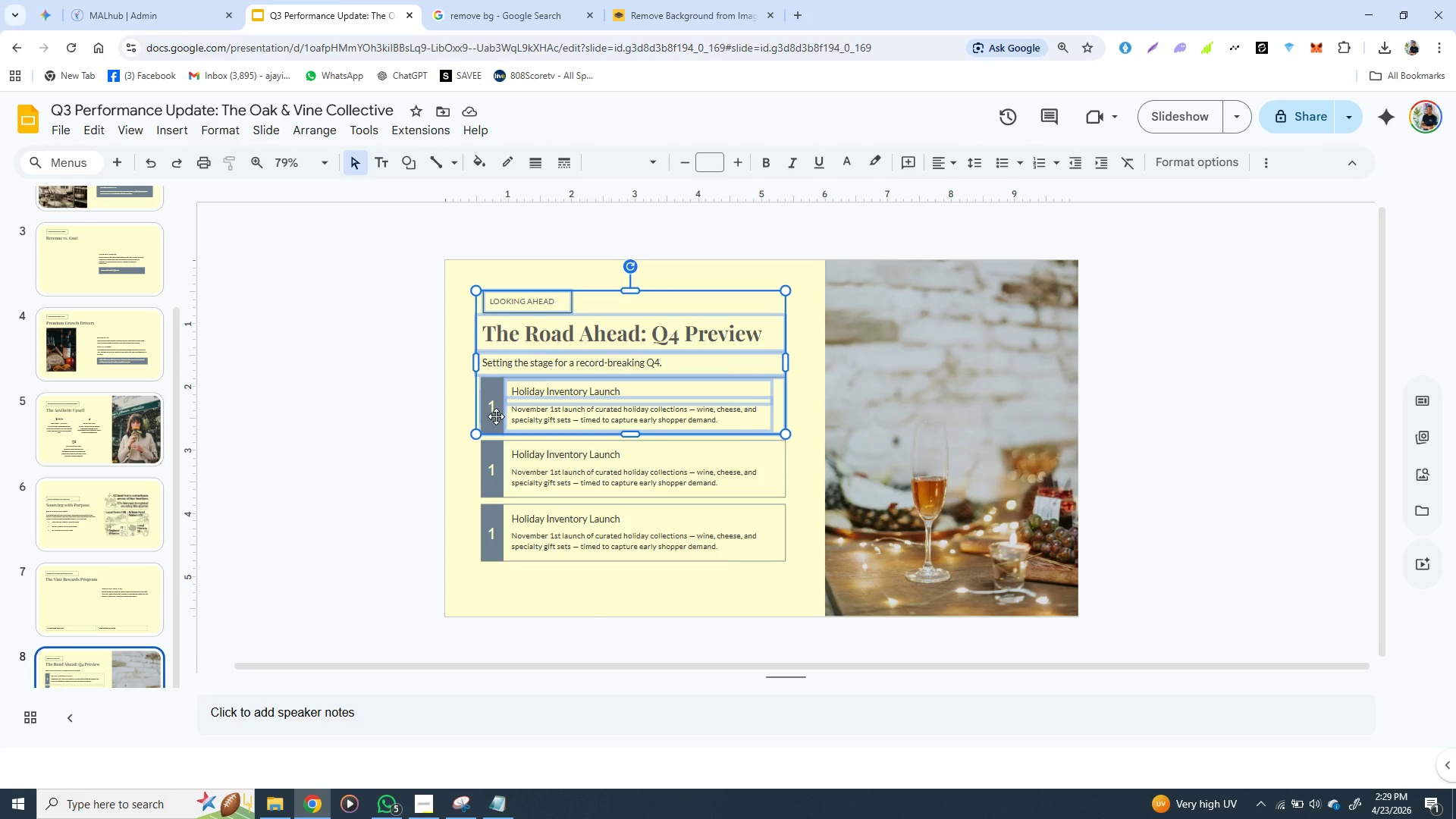 
hold_key(key=ShiftLeft, duration=0.58)
 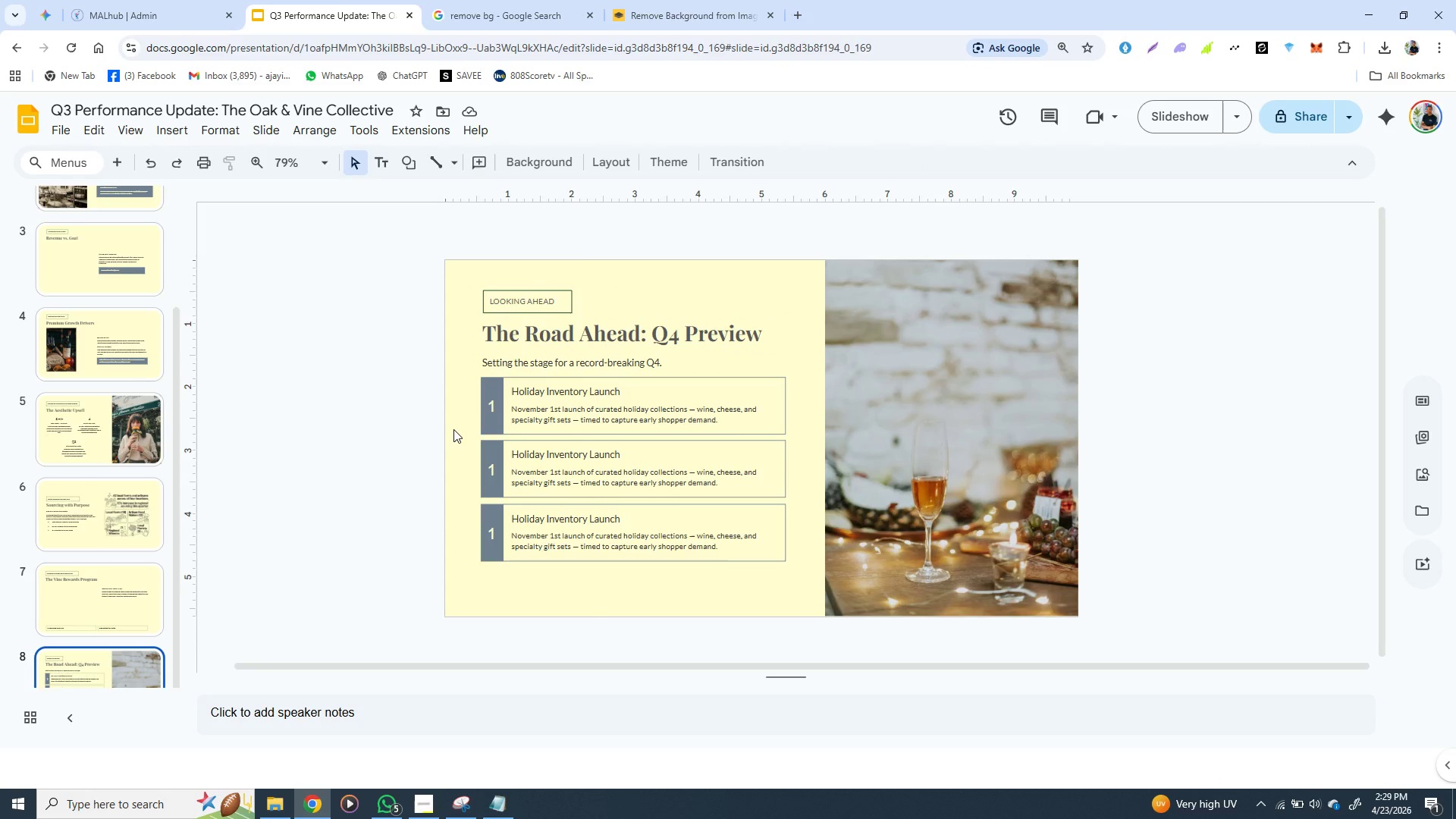 
left_click([453, 429])
 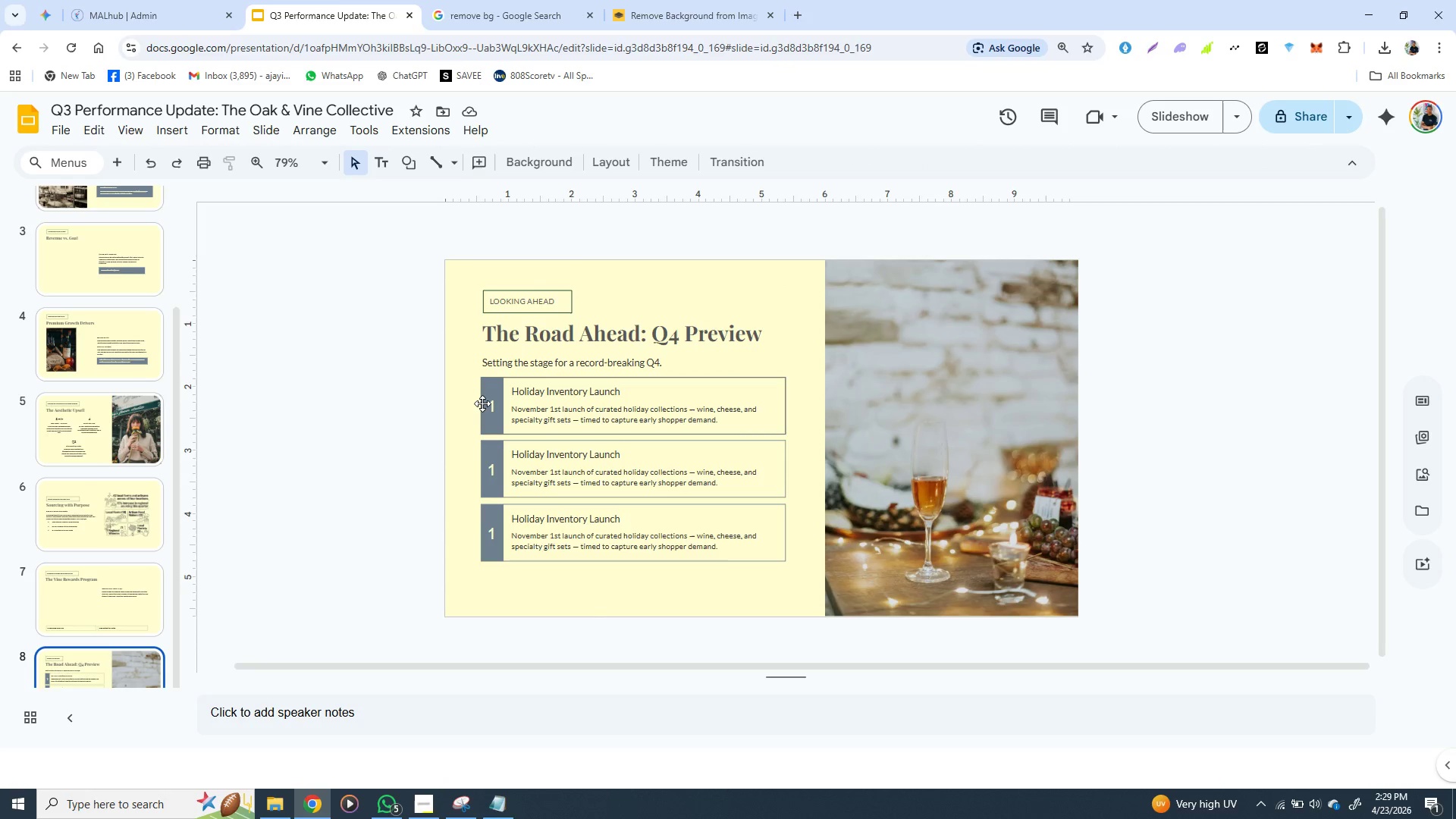 
left_click([482, 403])
 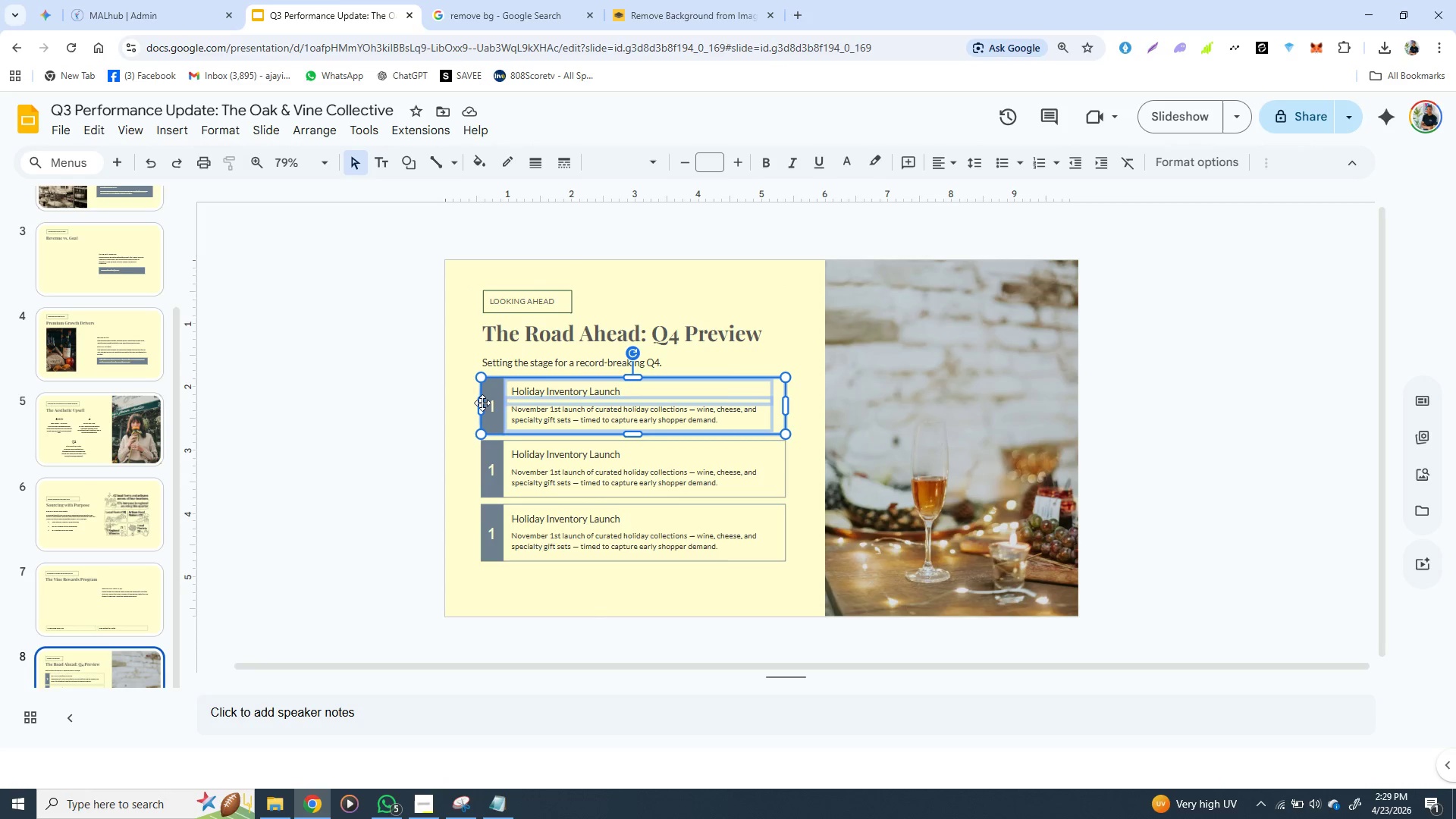 
hold_key(key=ShiftLeft, duration=1.5)
left_click([479, 457])
 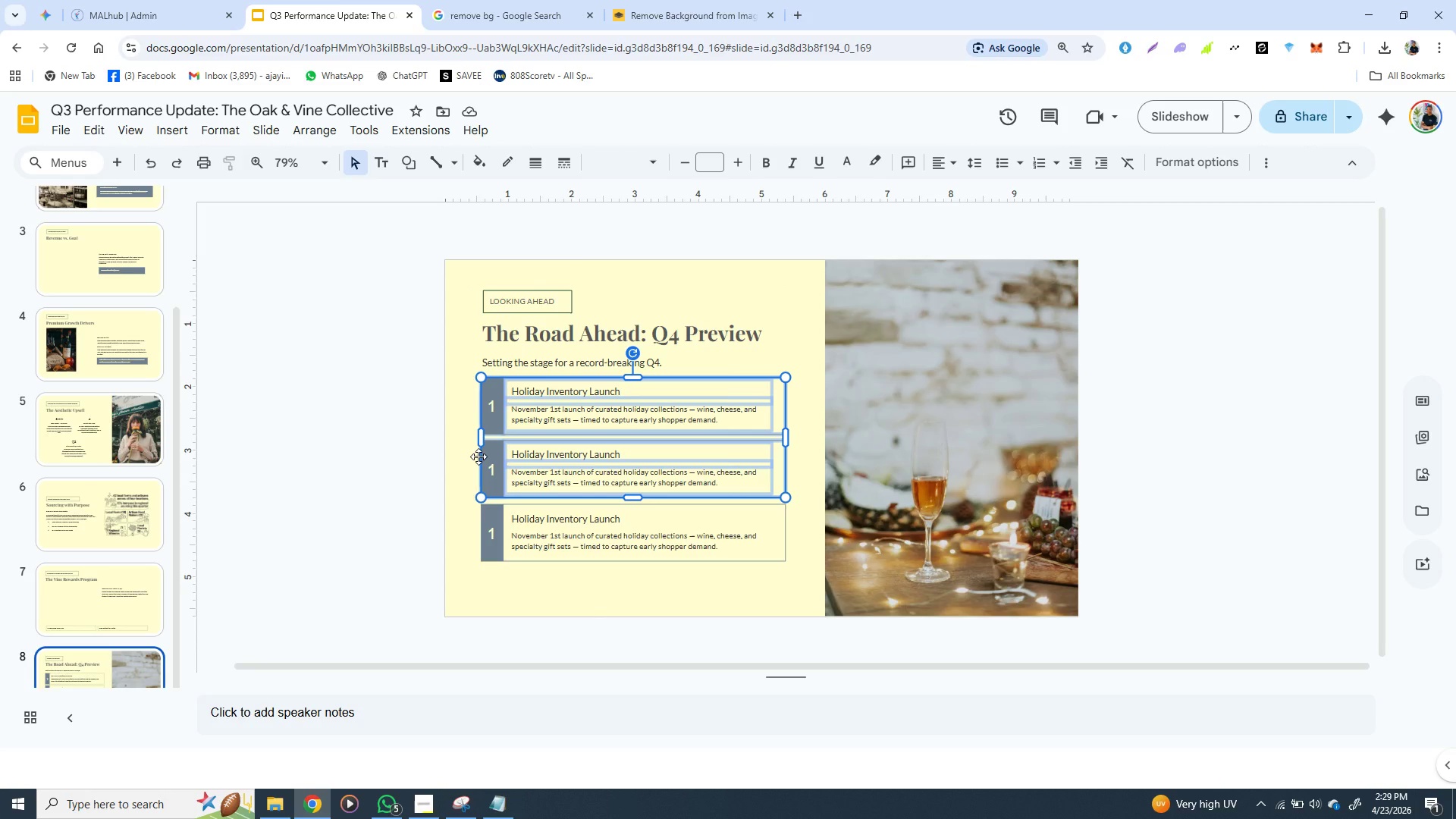 
hold_key(key=ShiftLeft, duration=1.51)
 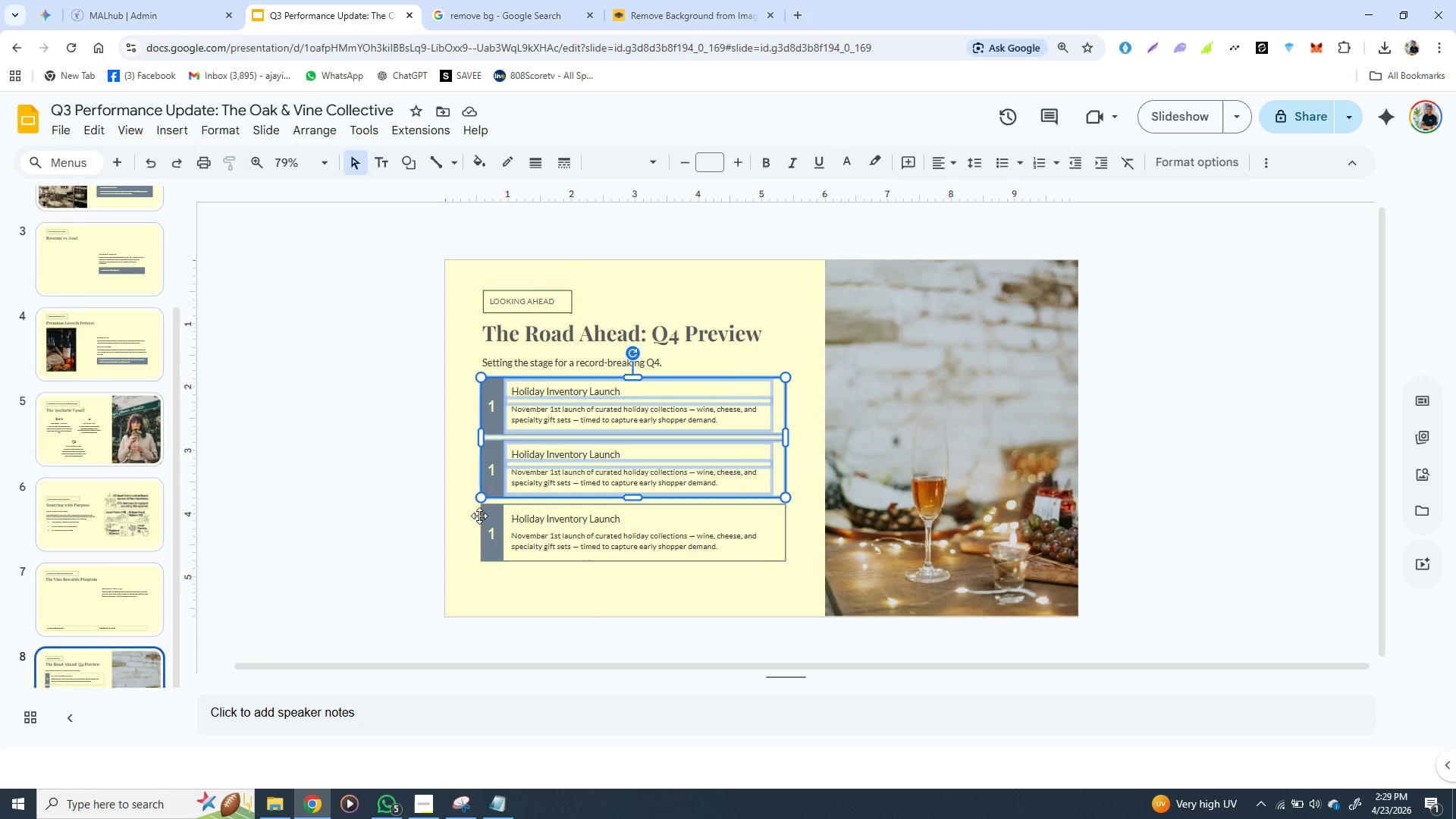 
hold_key(key=ShiftLeft, duration=1.52)
left_click([479, 516])
 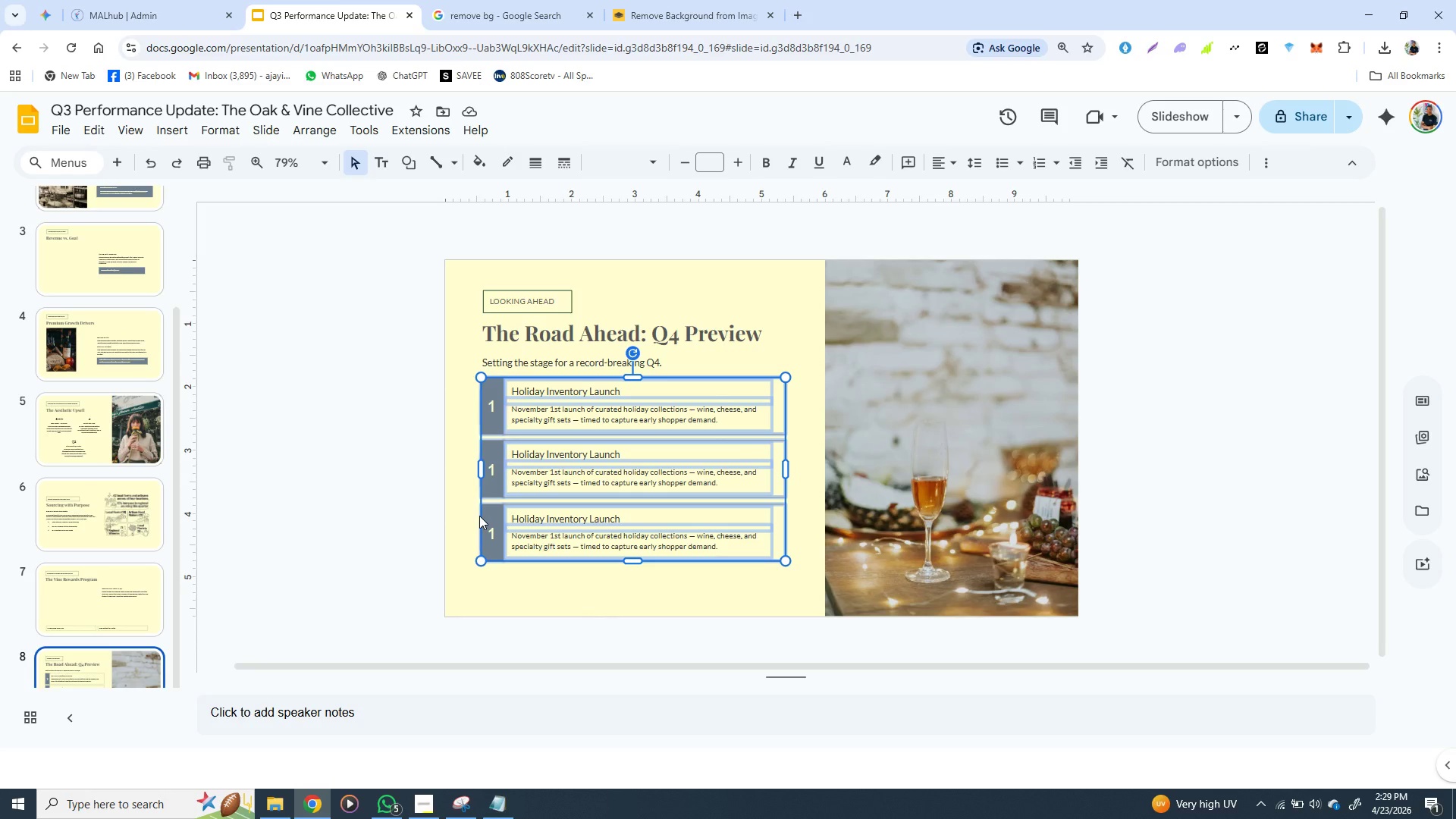 
right_click([479, 516])
 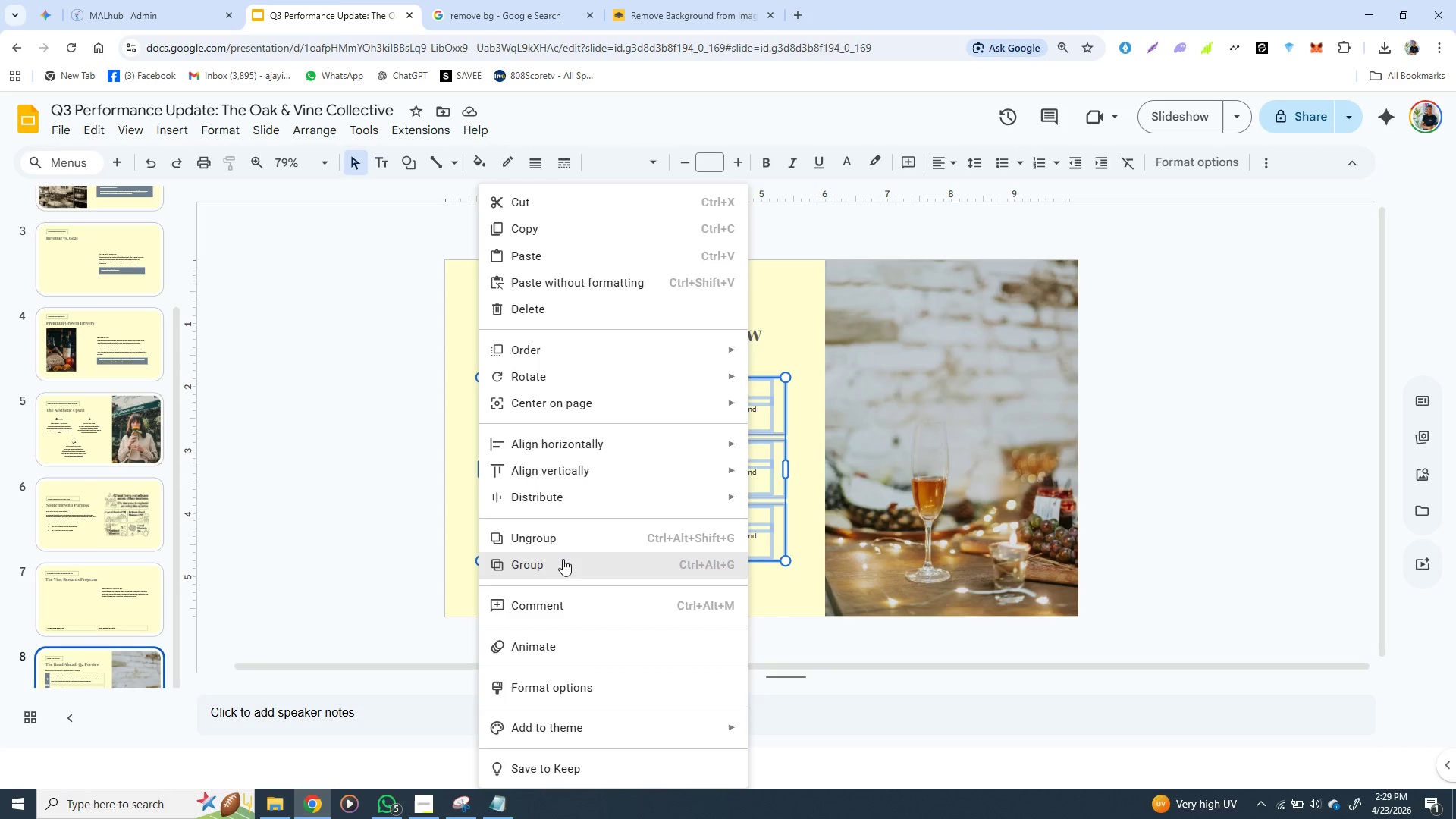 
left_click([560, 561])
 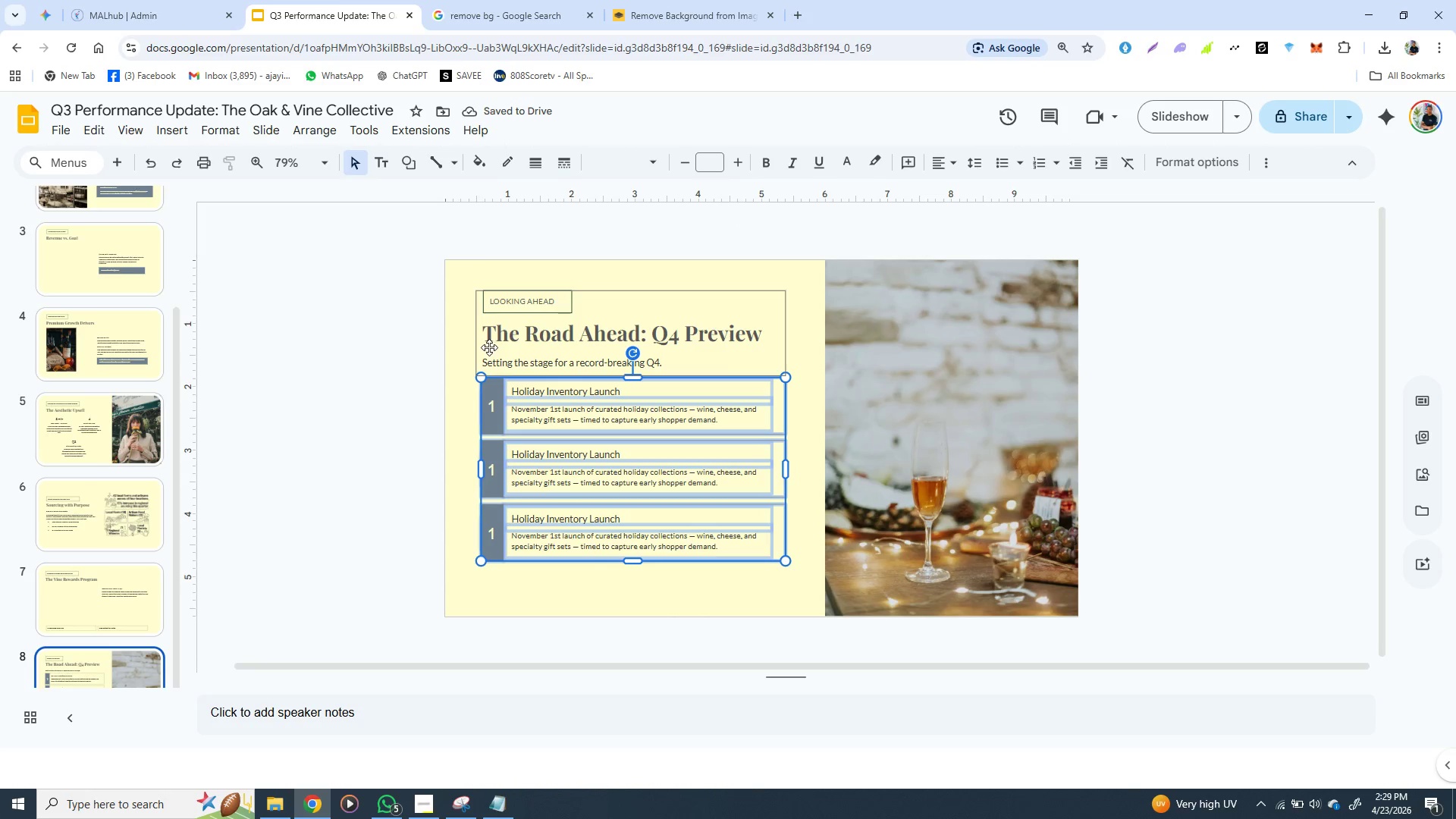 
hold_key(key=ShiftLeft, duration=1.53)
 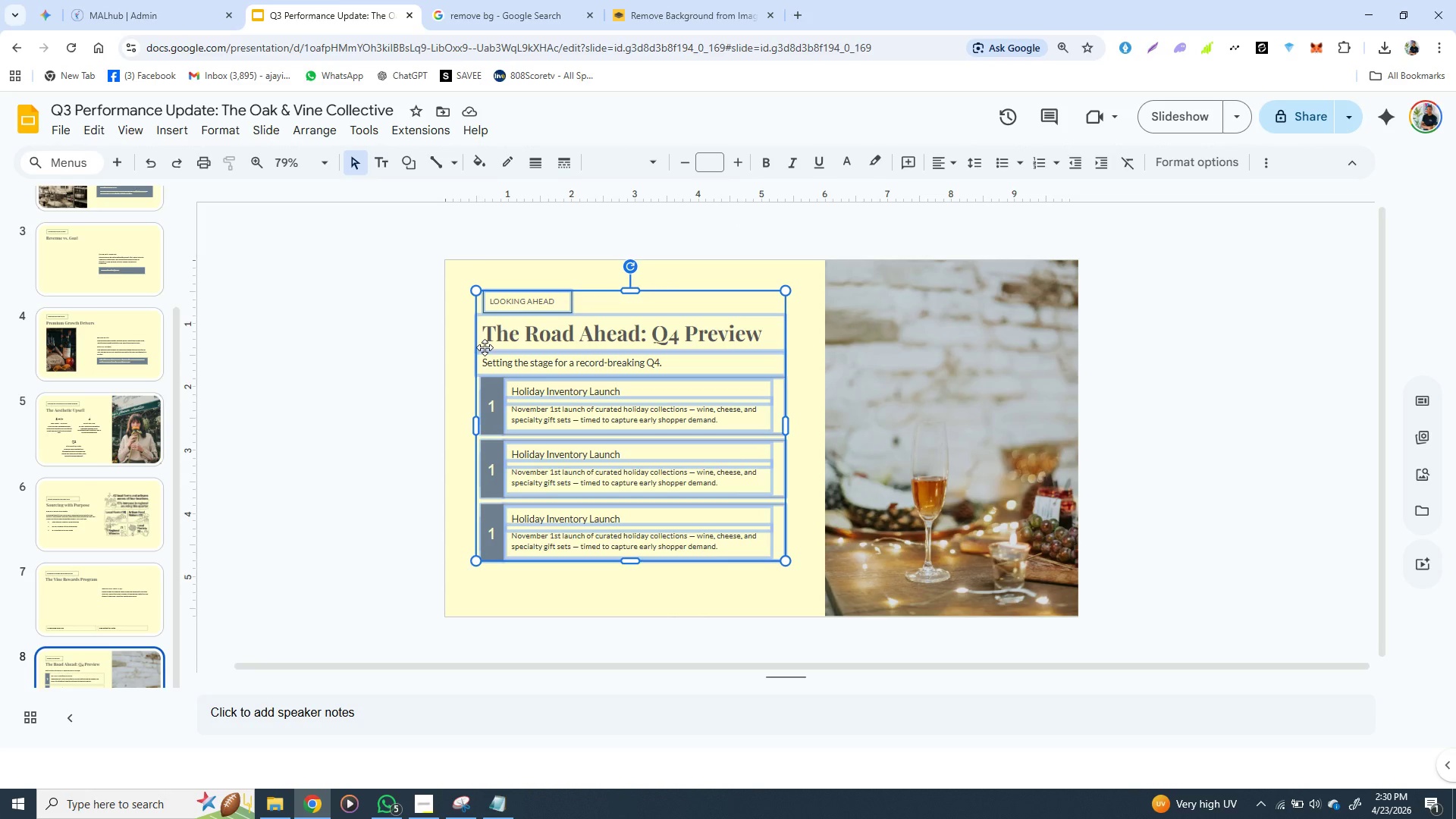 
hold_key(key=ShiftLeft, duration=0.55)
left_click([485, 347])
 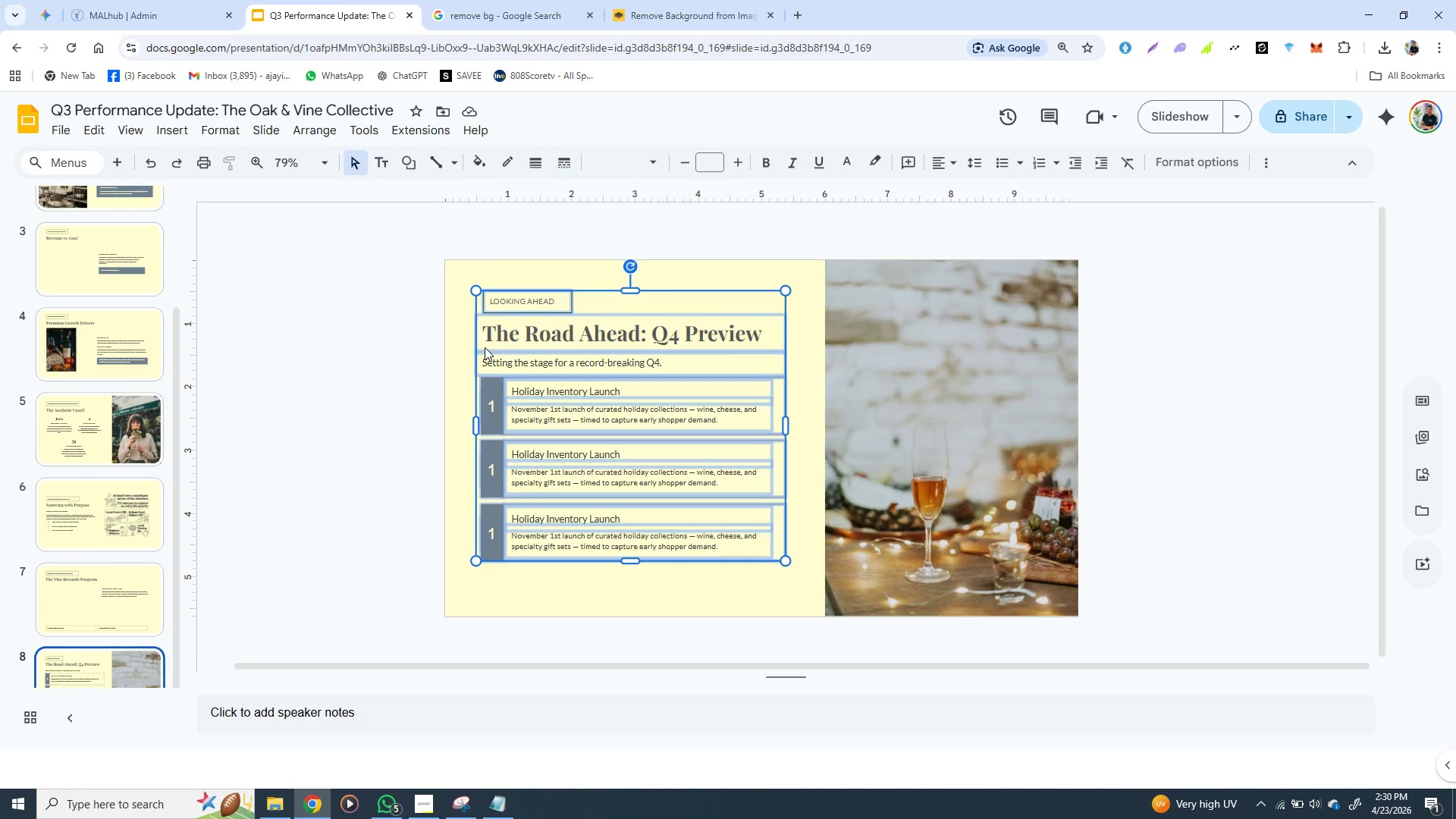 
left_click([436, 384])
 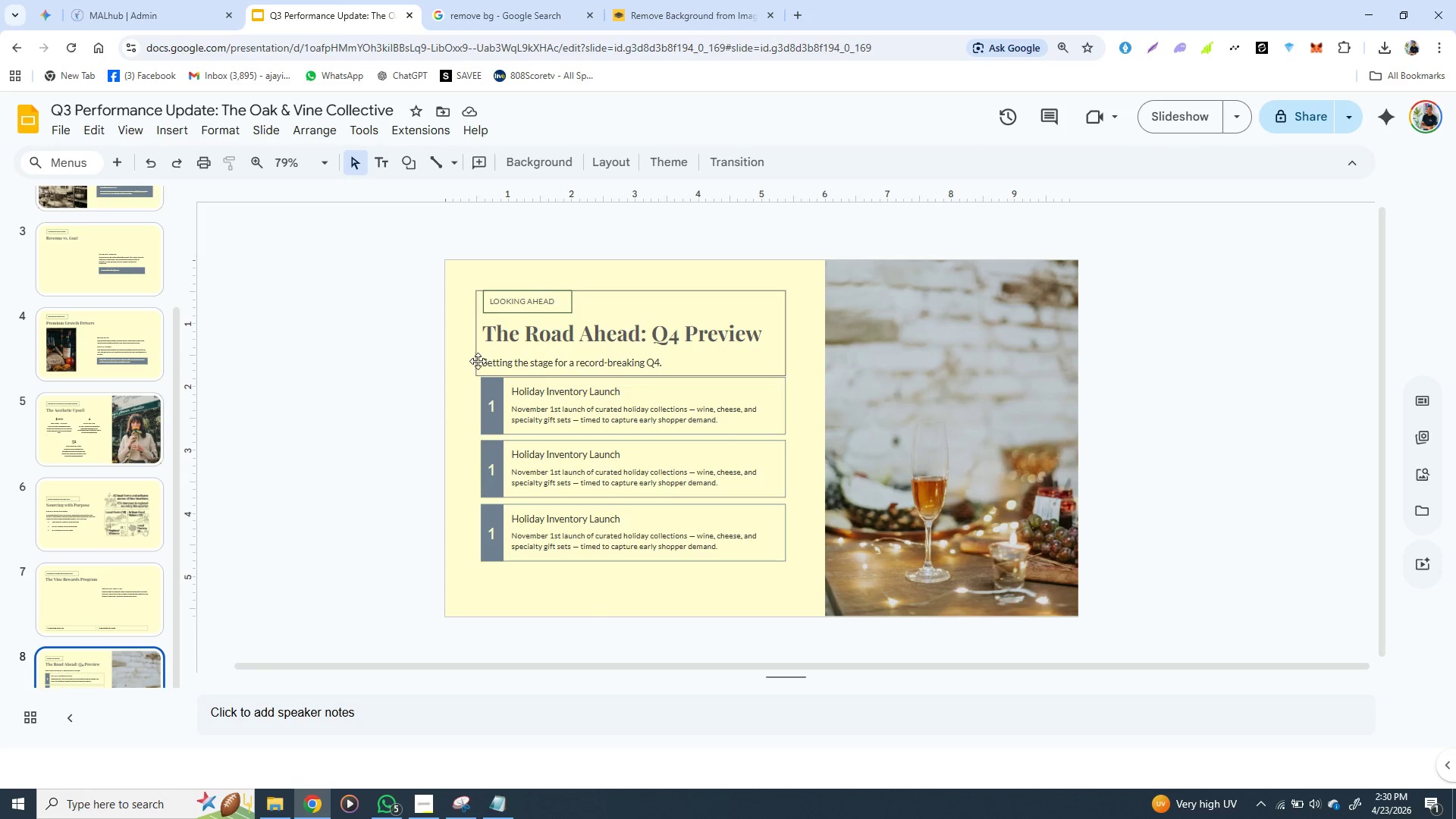 
left_click([478, 361])
 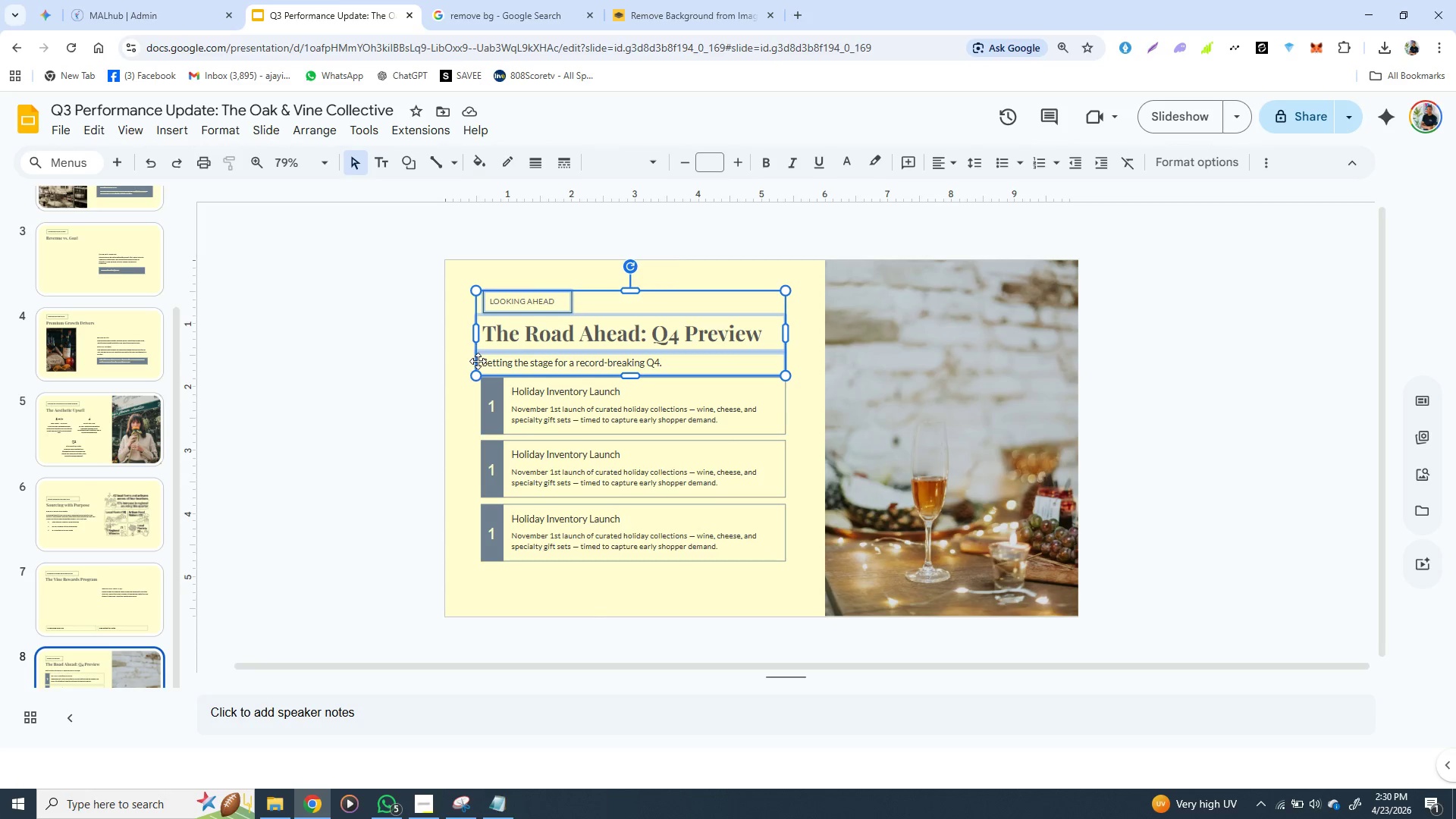 
hold_key(key=ShiftLeft, duration=1.42)
left_click([480, 404])
 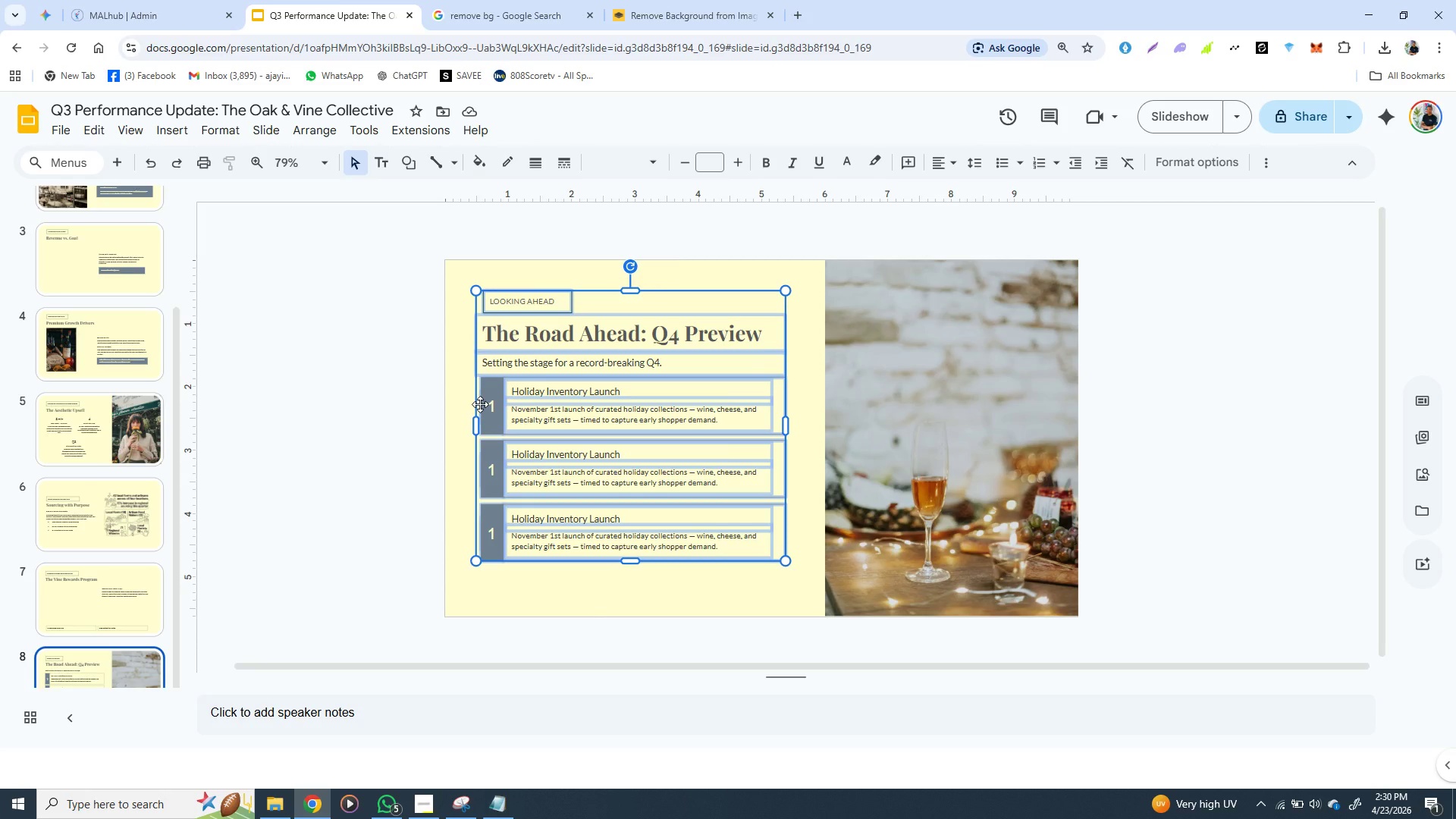 
right_click([480, 404])
 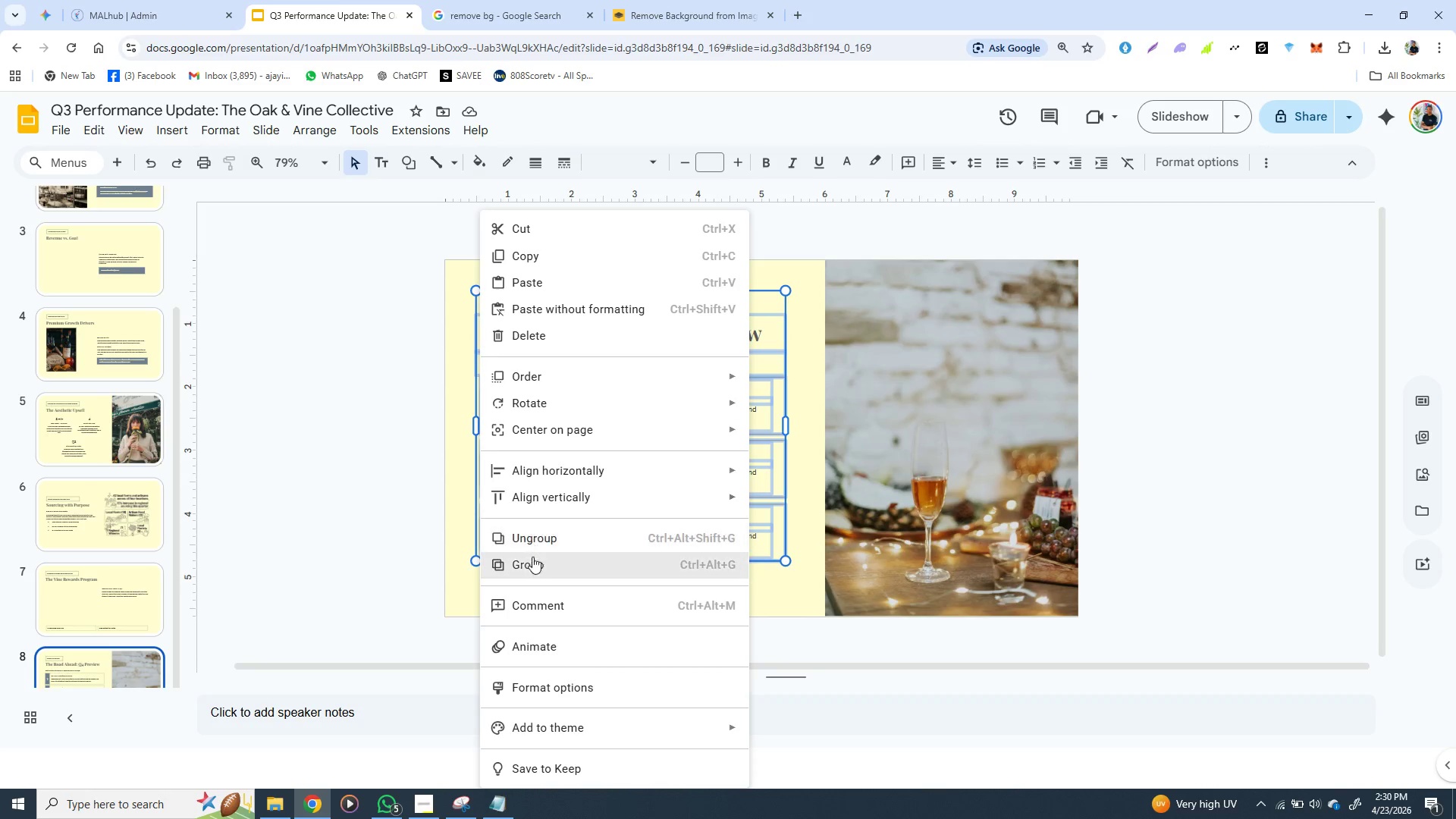 
left_click([532, 563])
 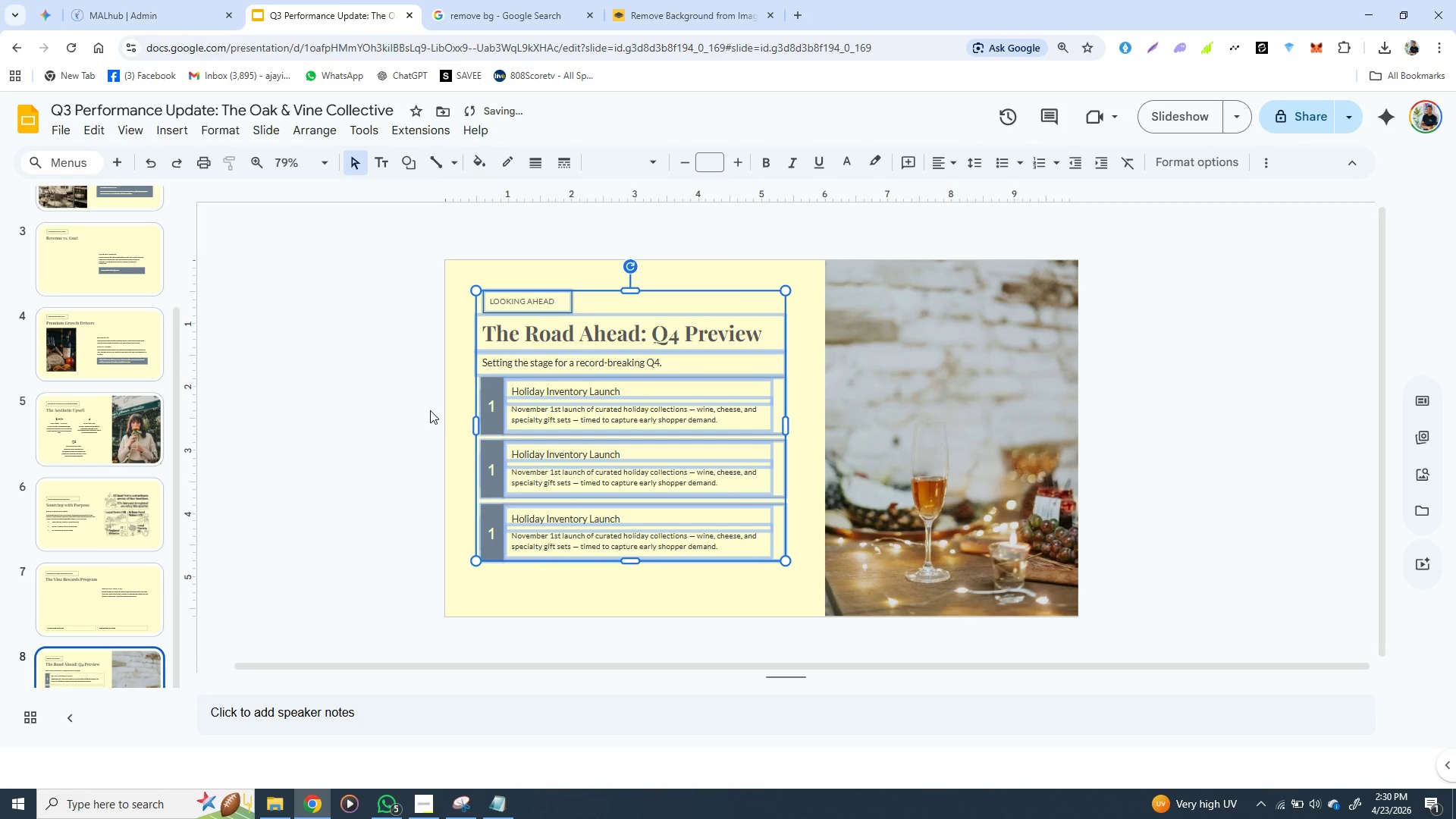 
left_click([378, 431])
 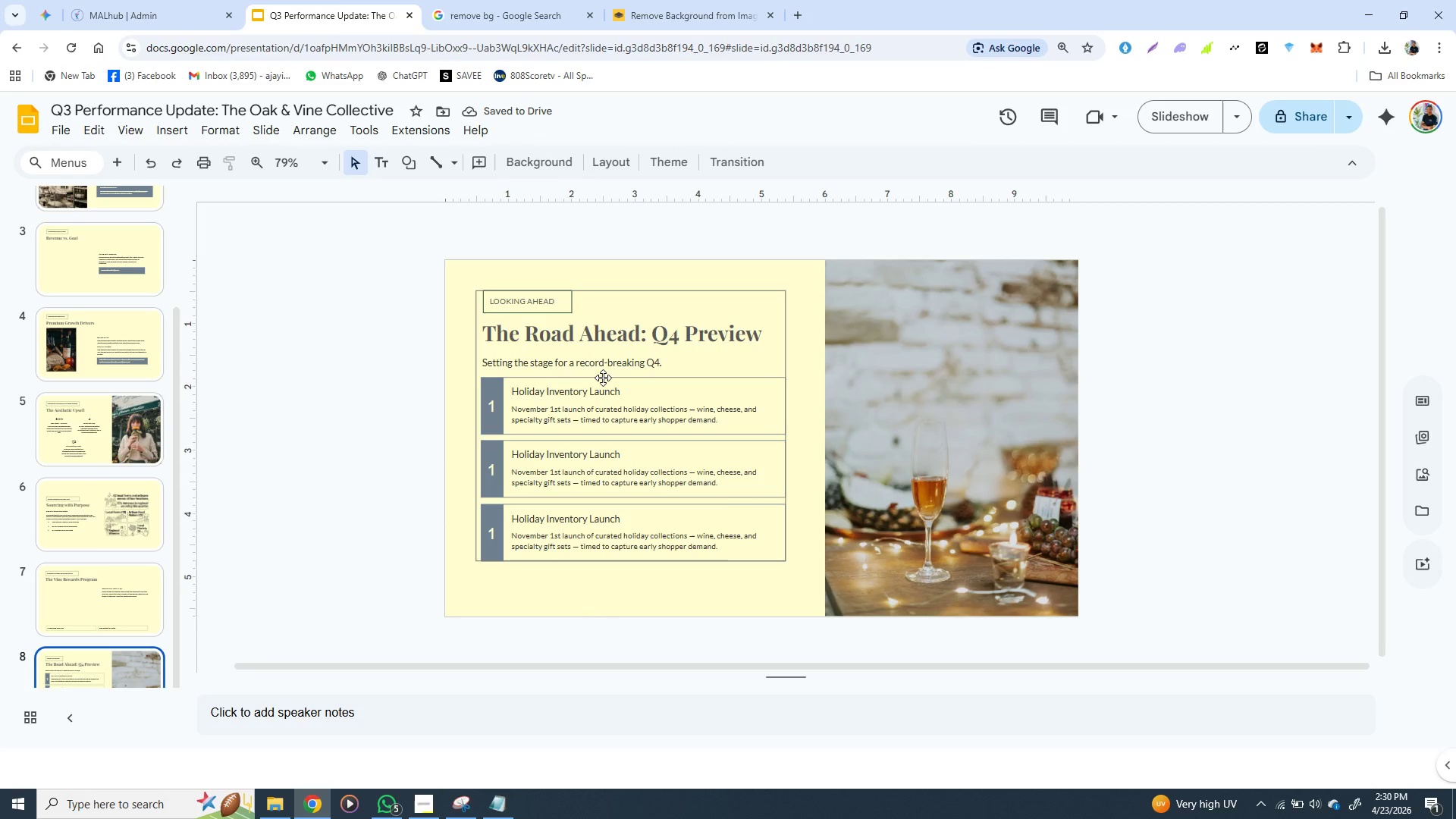 
left_click_drag(start_coordinate=[603, 378], to_coordinate=[604, 388])
 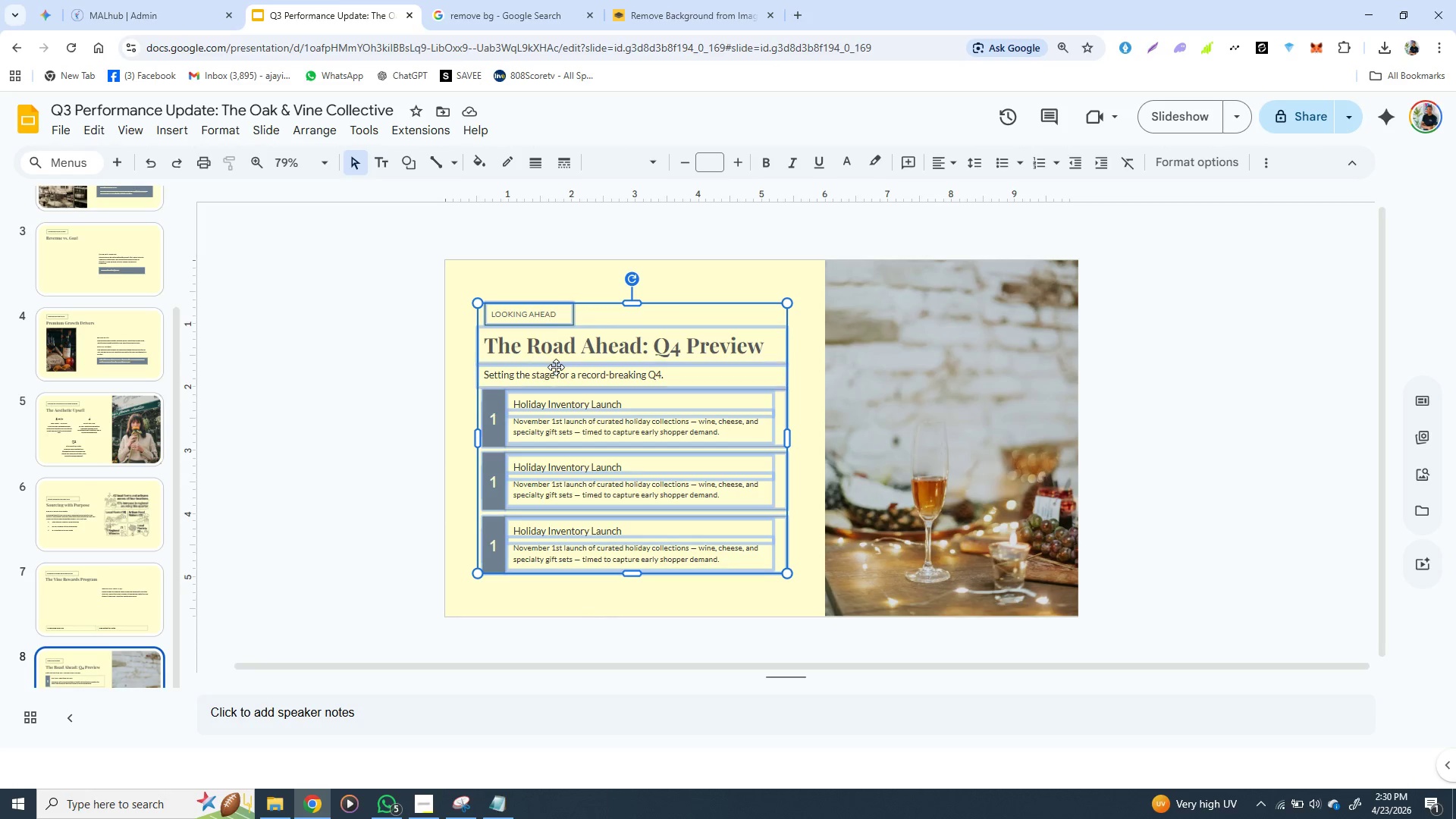 
wait(10.98)
 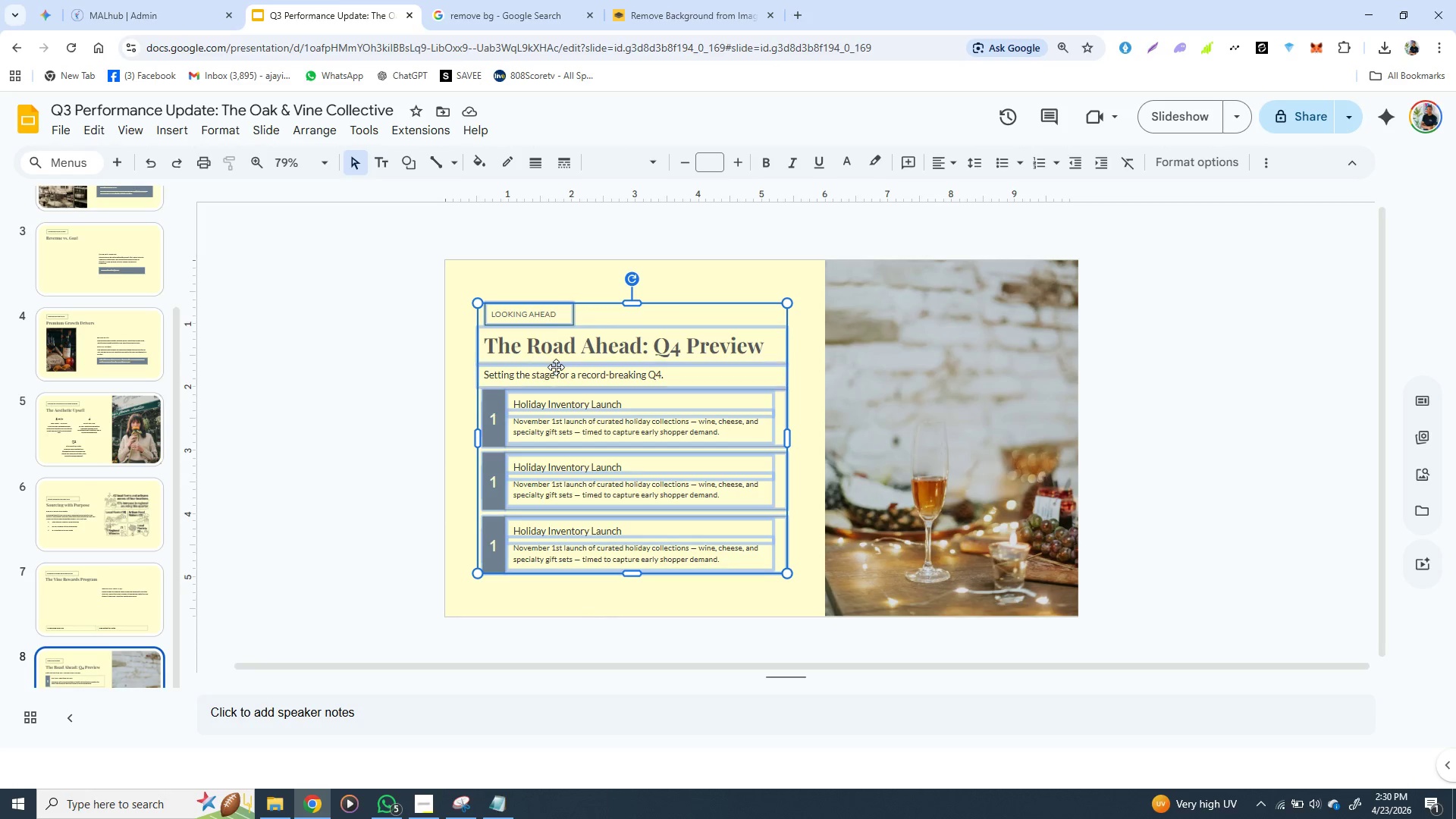 
left_click([556, 367])
 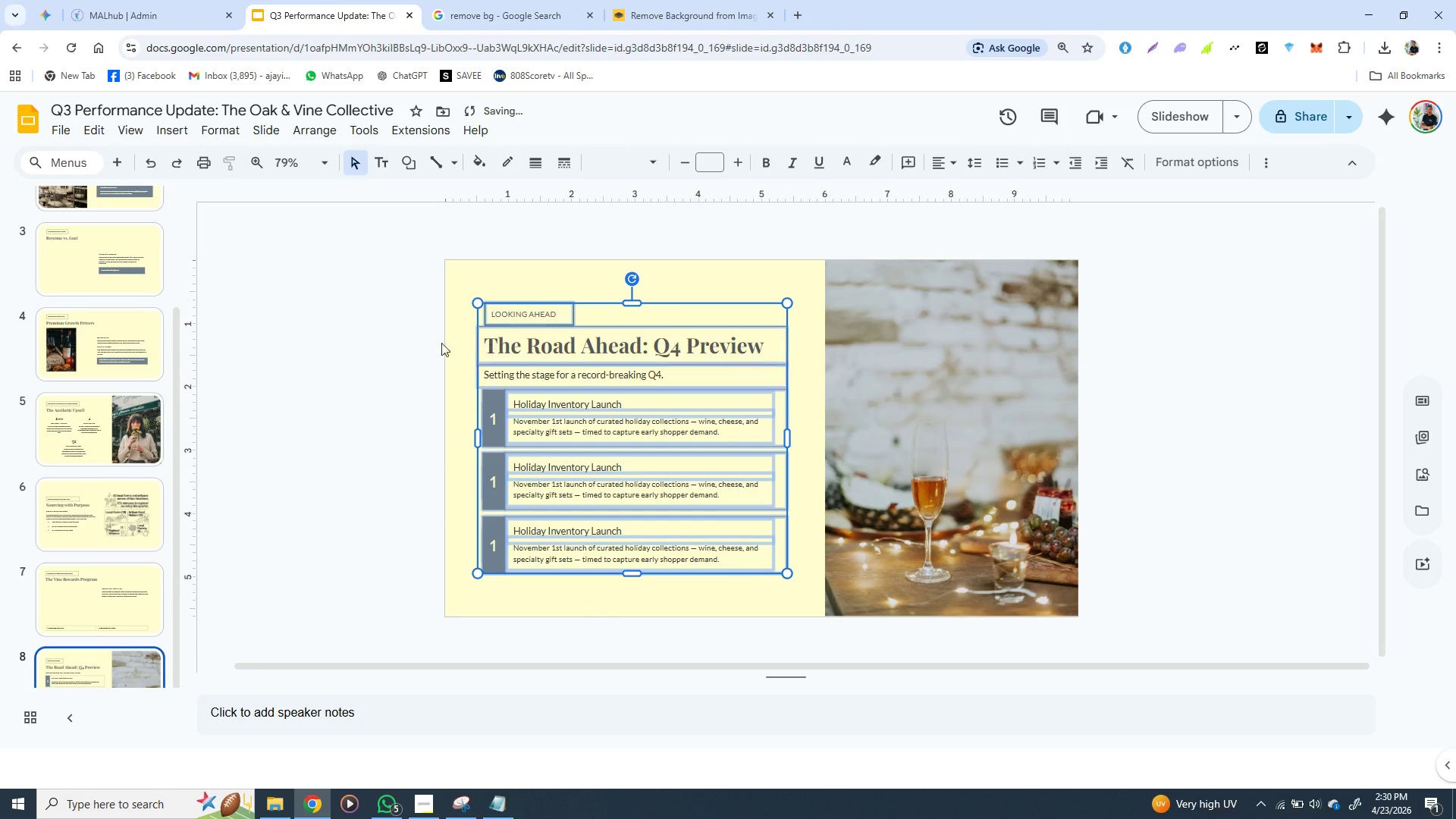 
left_click([391, 331])
 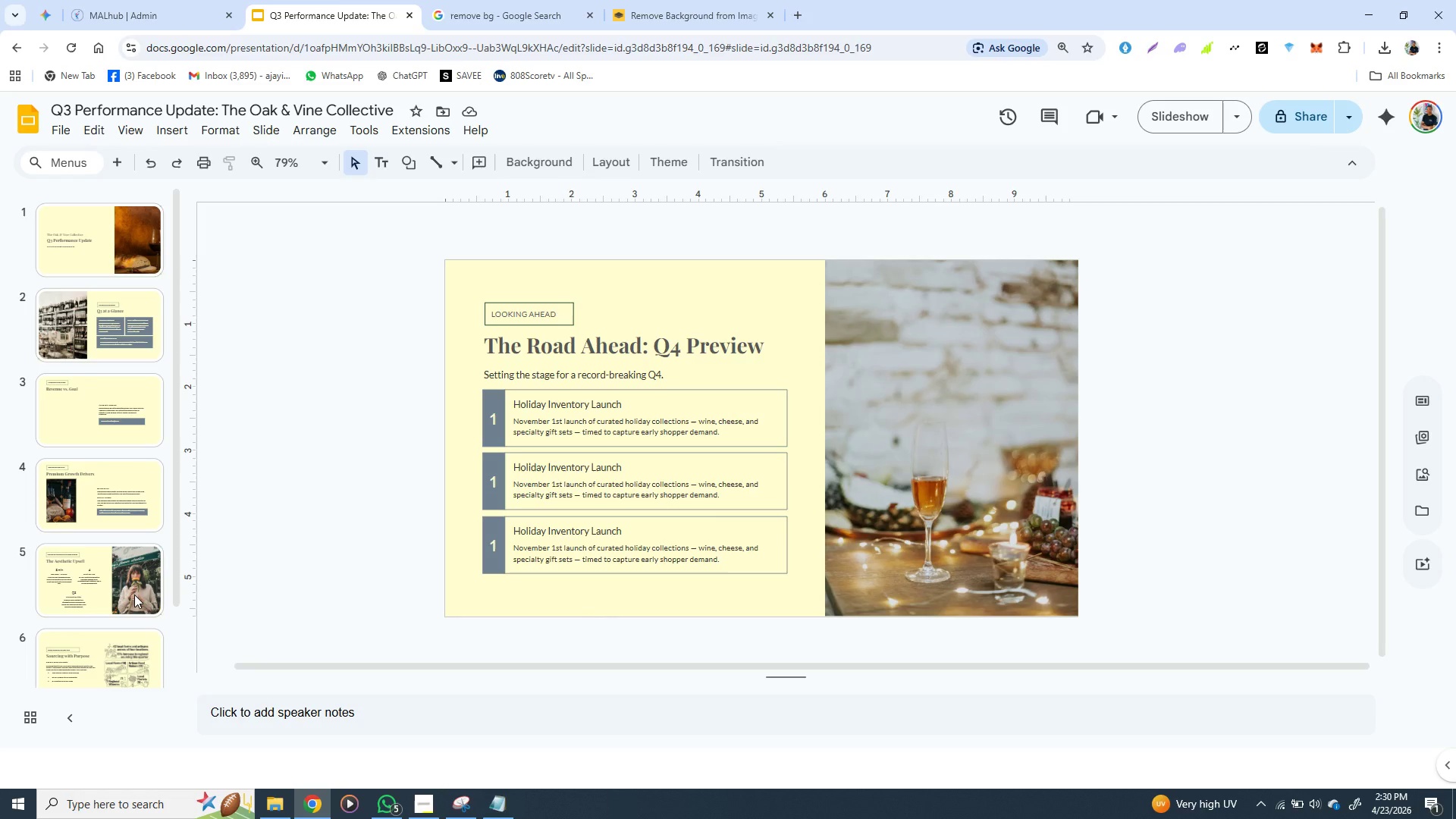 
wait(26.86)
 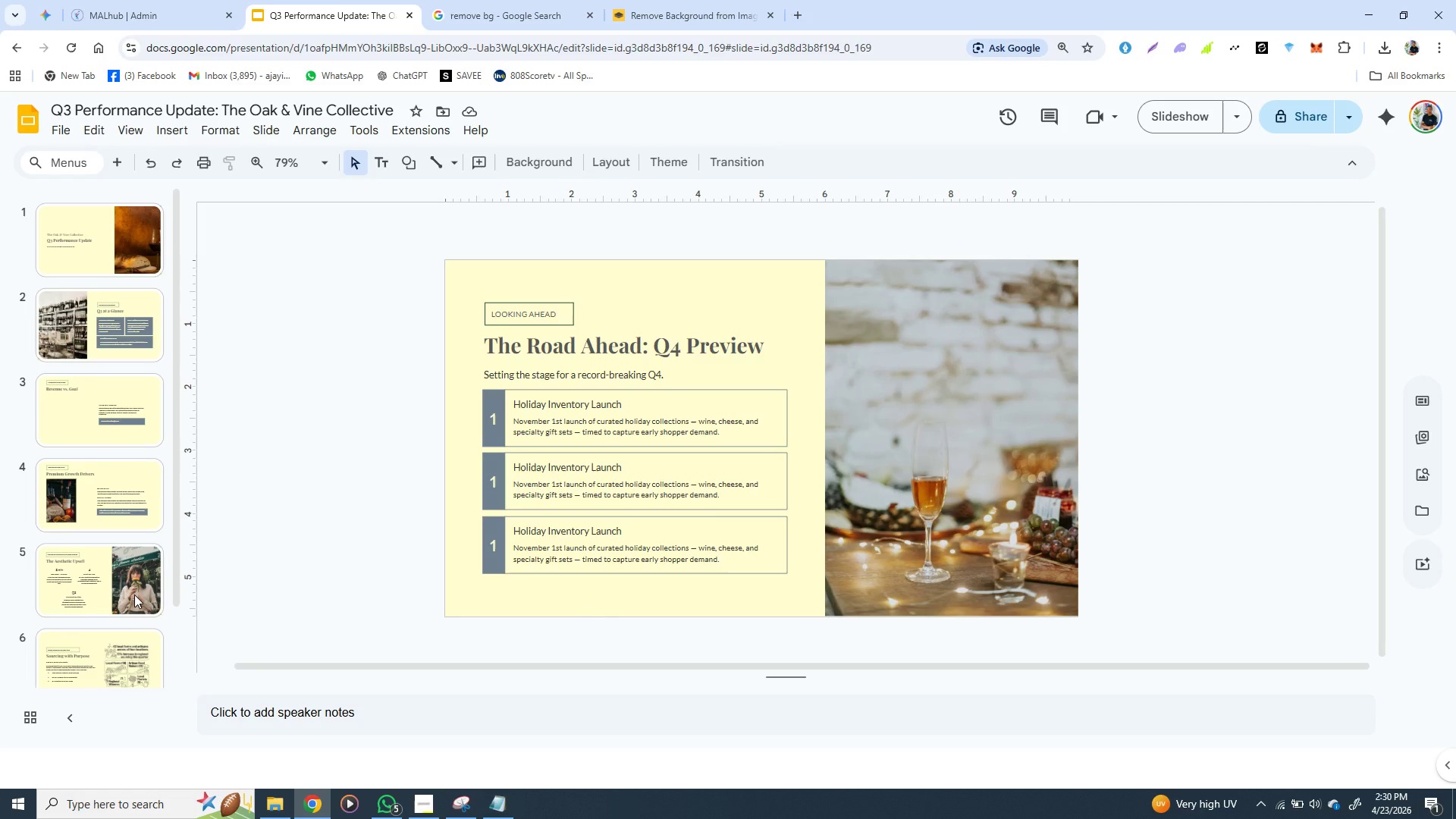 
left_click([109, 404])
 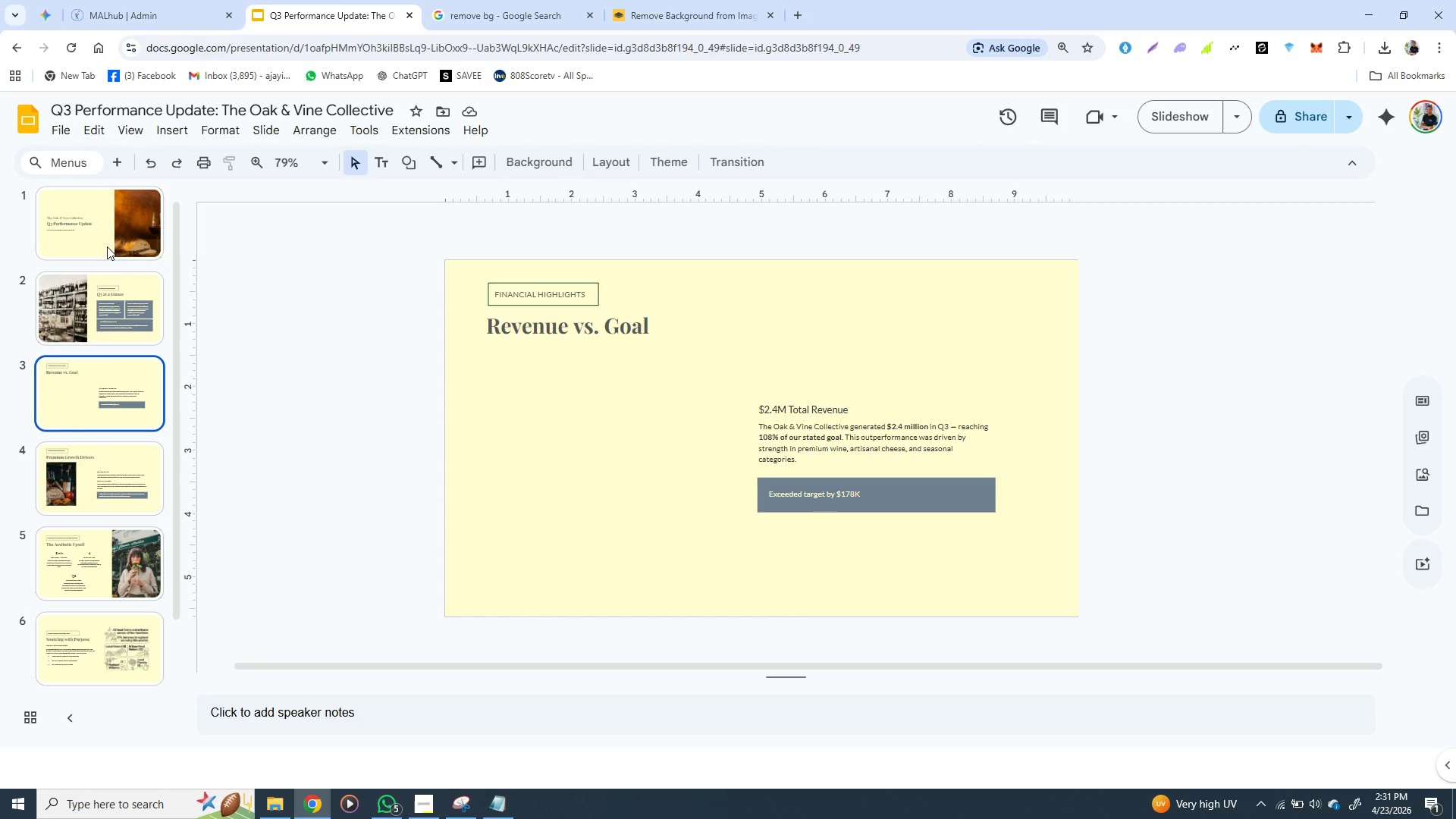 
wait(46.75)
 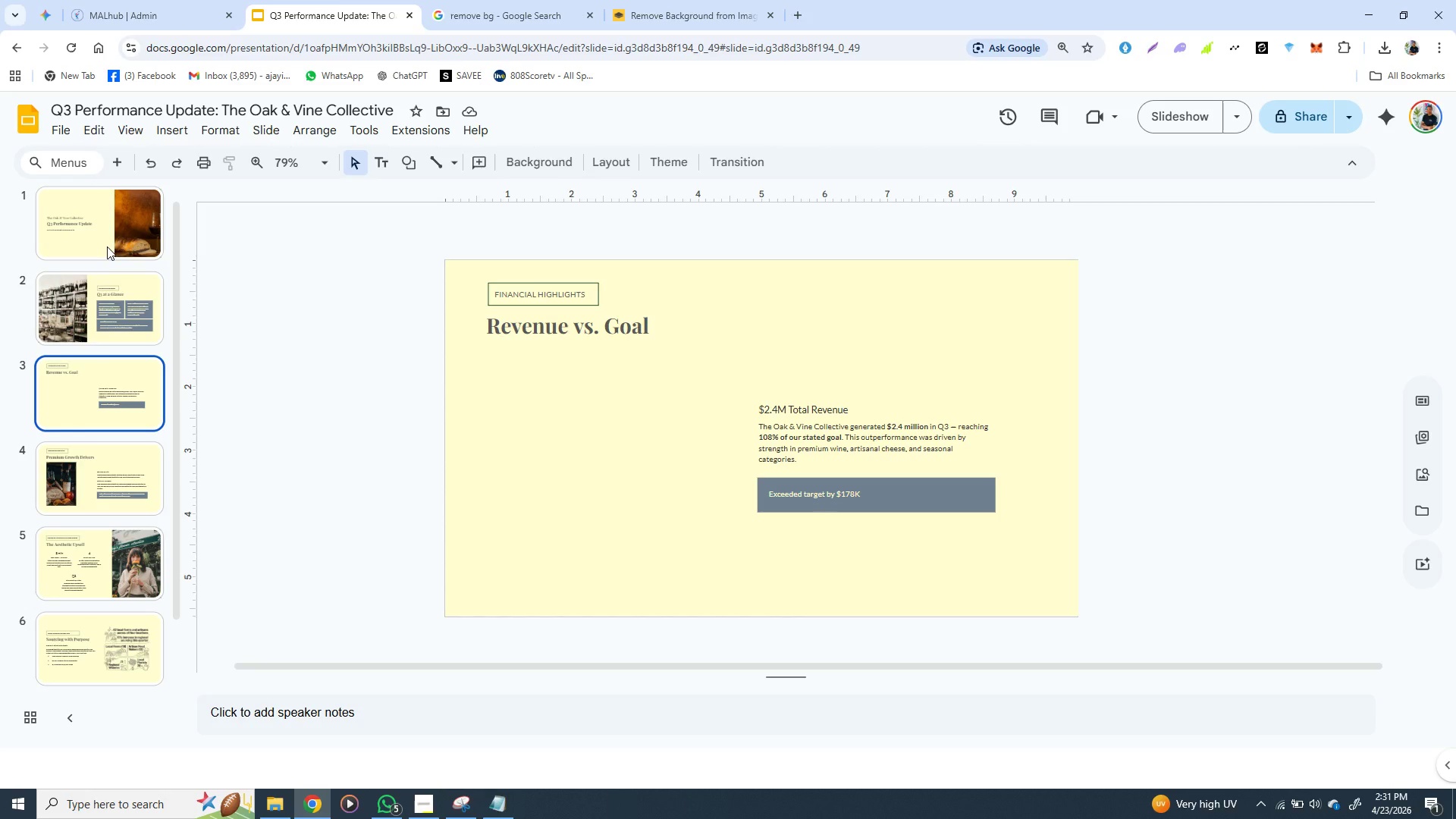 
left_click([499, 413])
 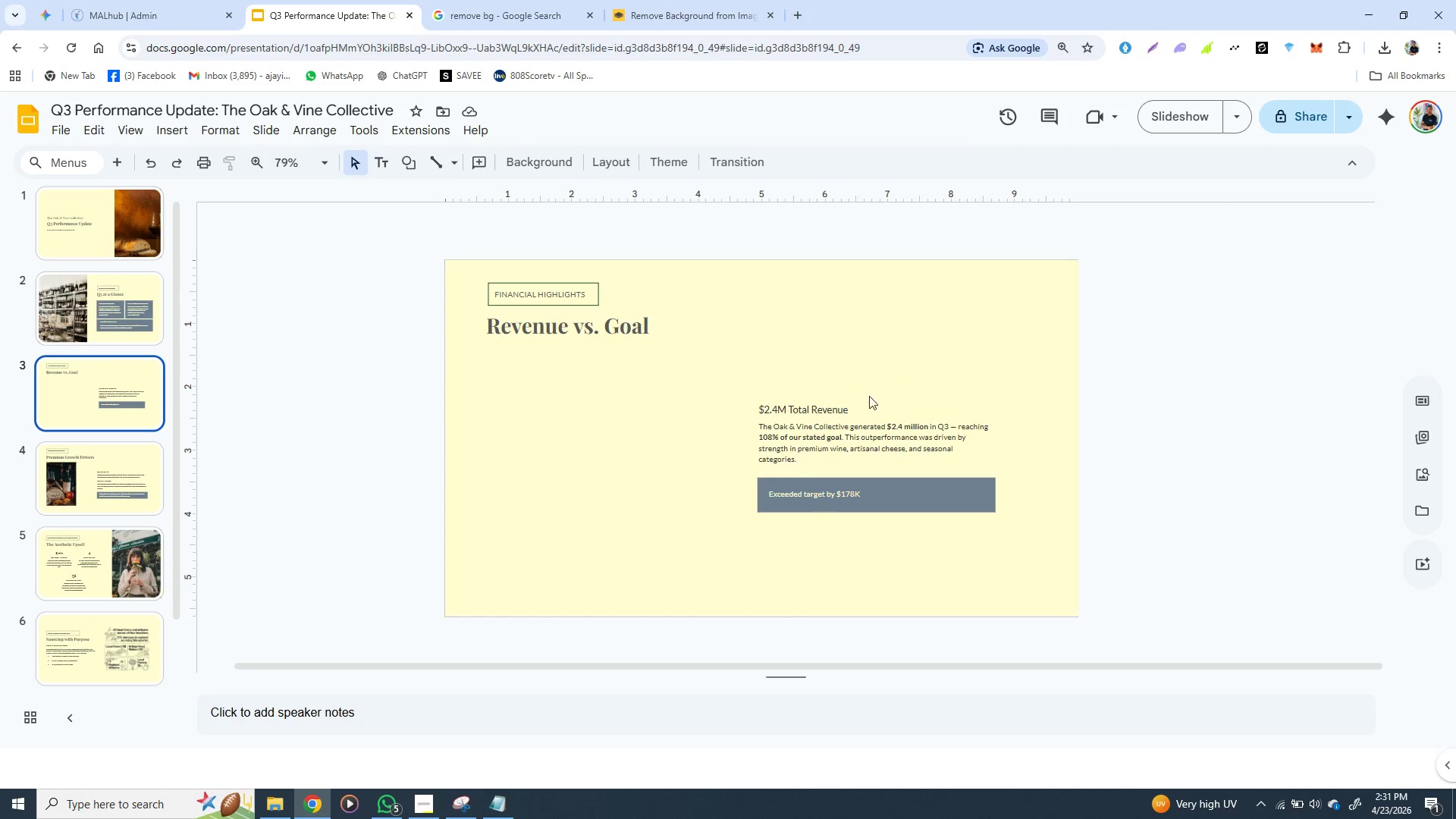 
left_click([848, 420])
 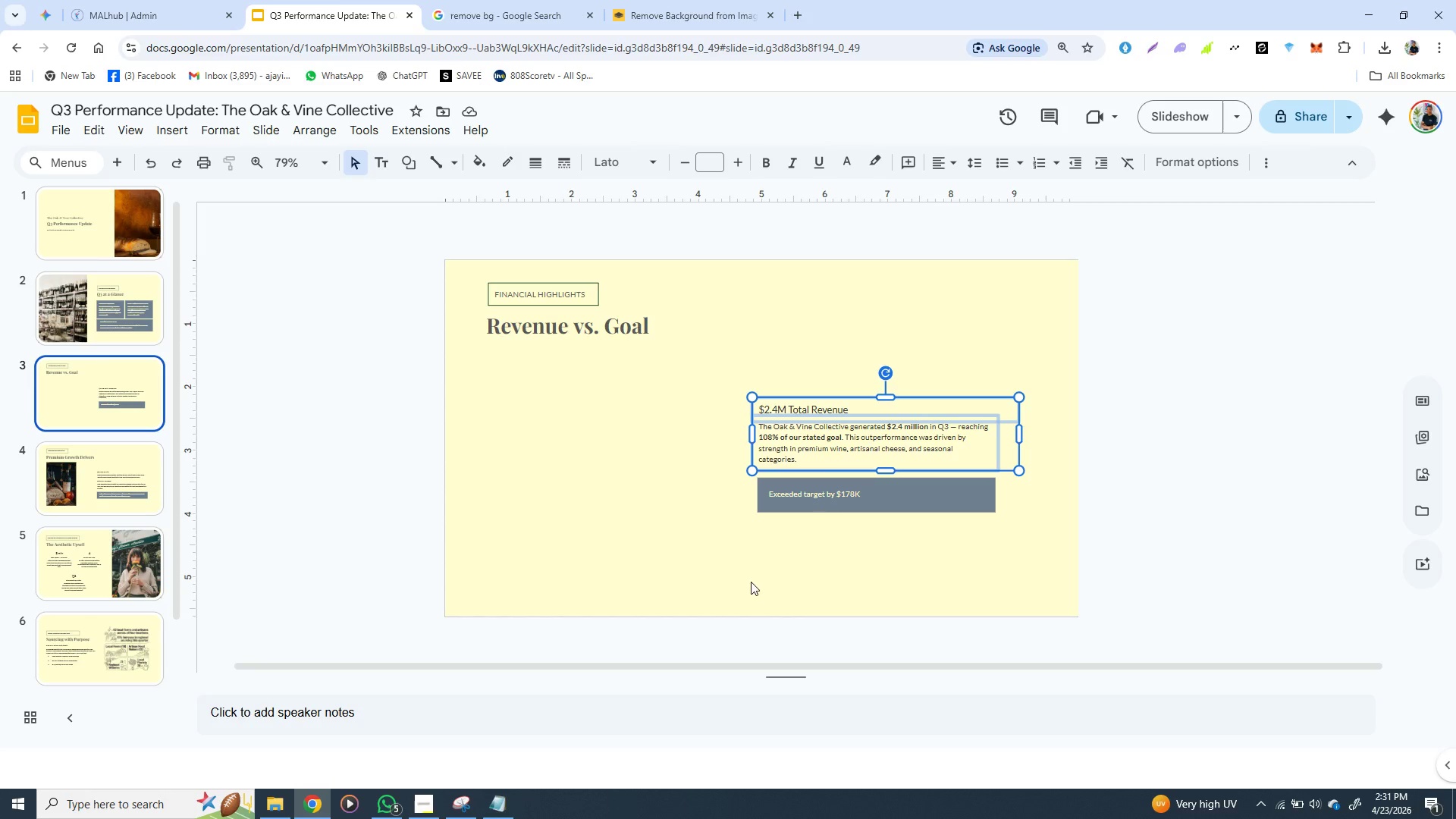 
wait(13.97)
 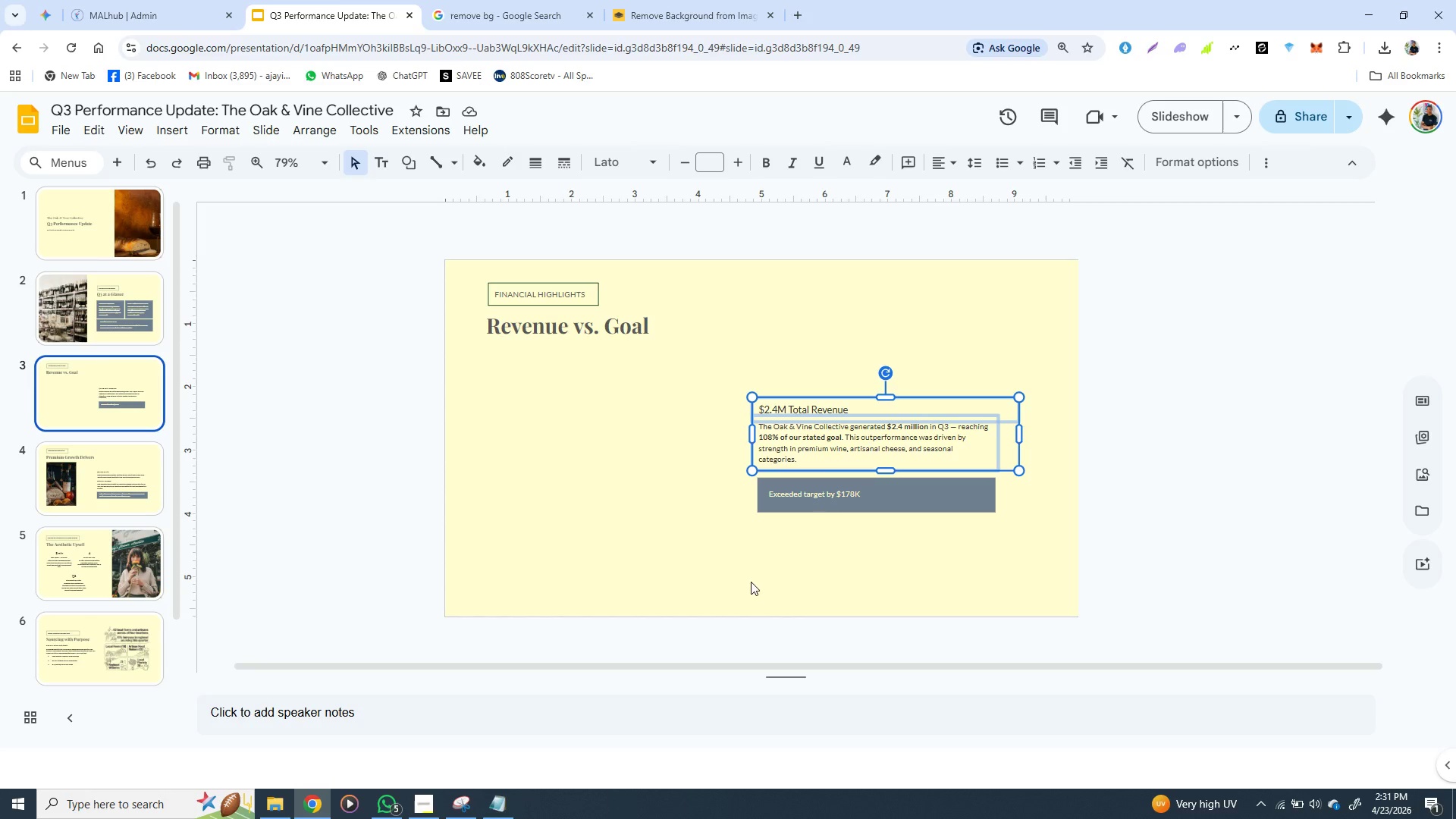 
left_click([418, 805])